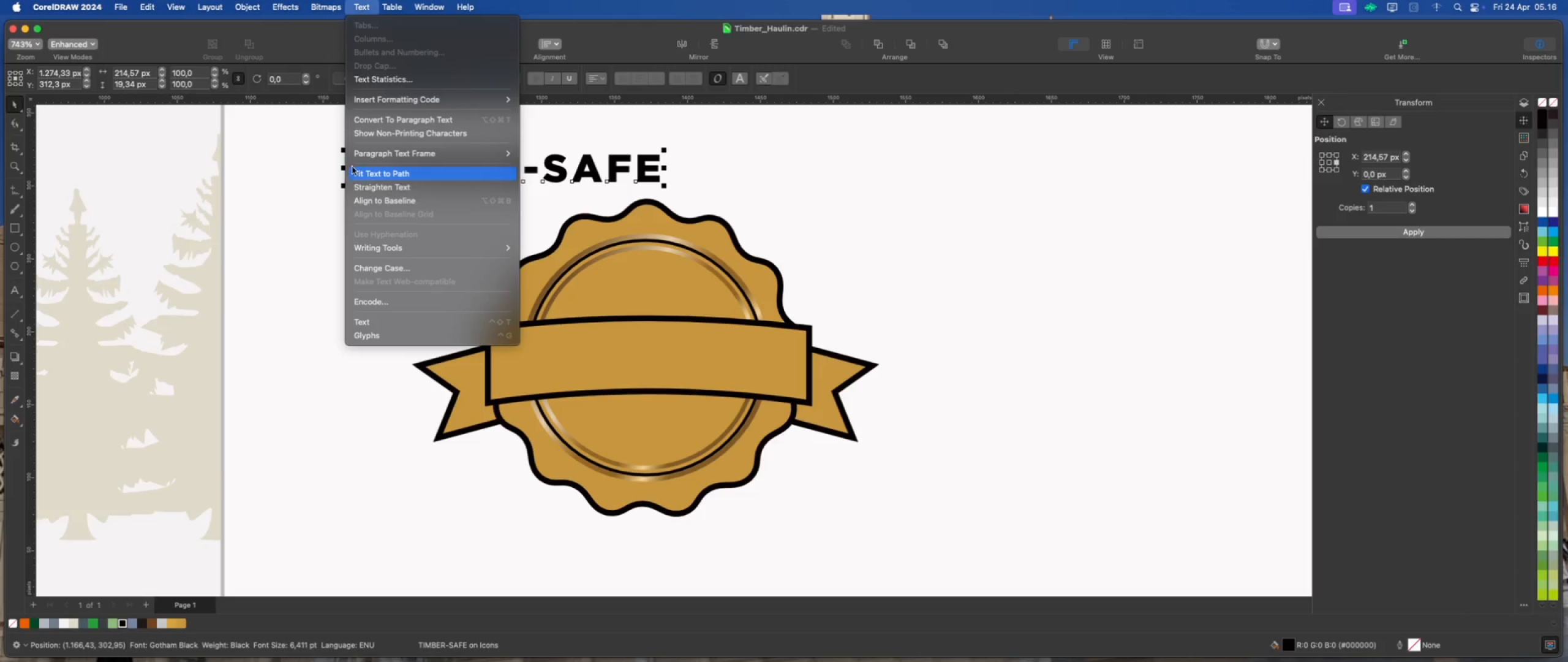 
left_click([373, 175])
 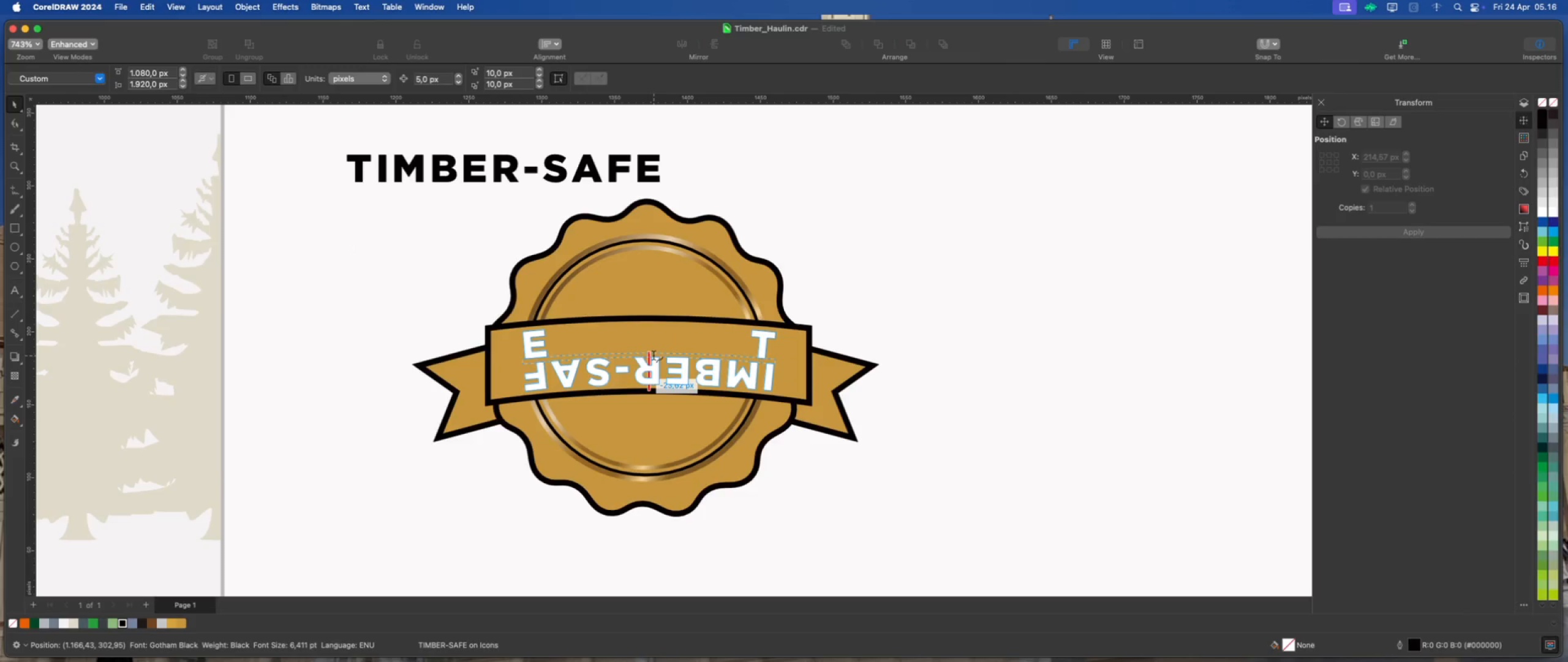 
wait(7.27)
 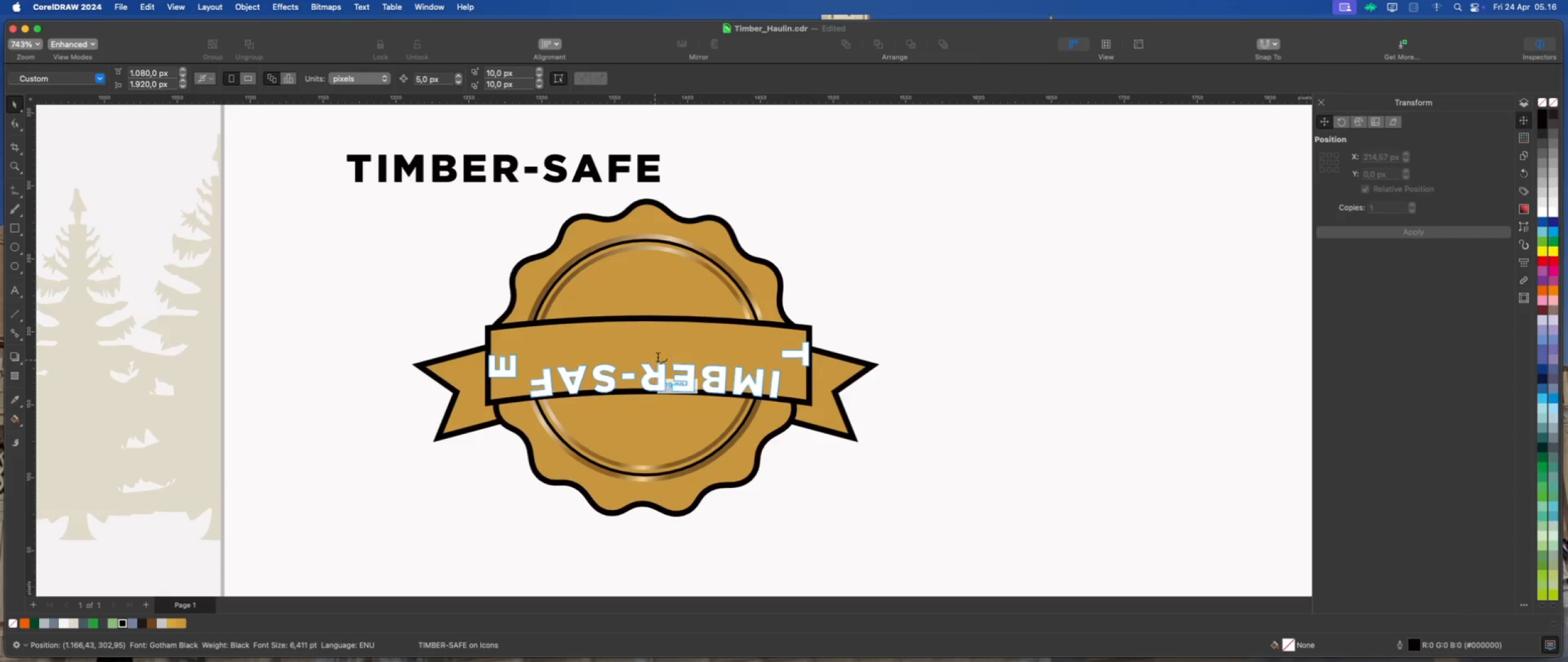 
left_click([654, 352])
 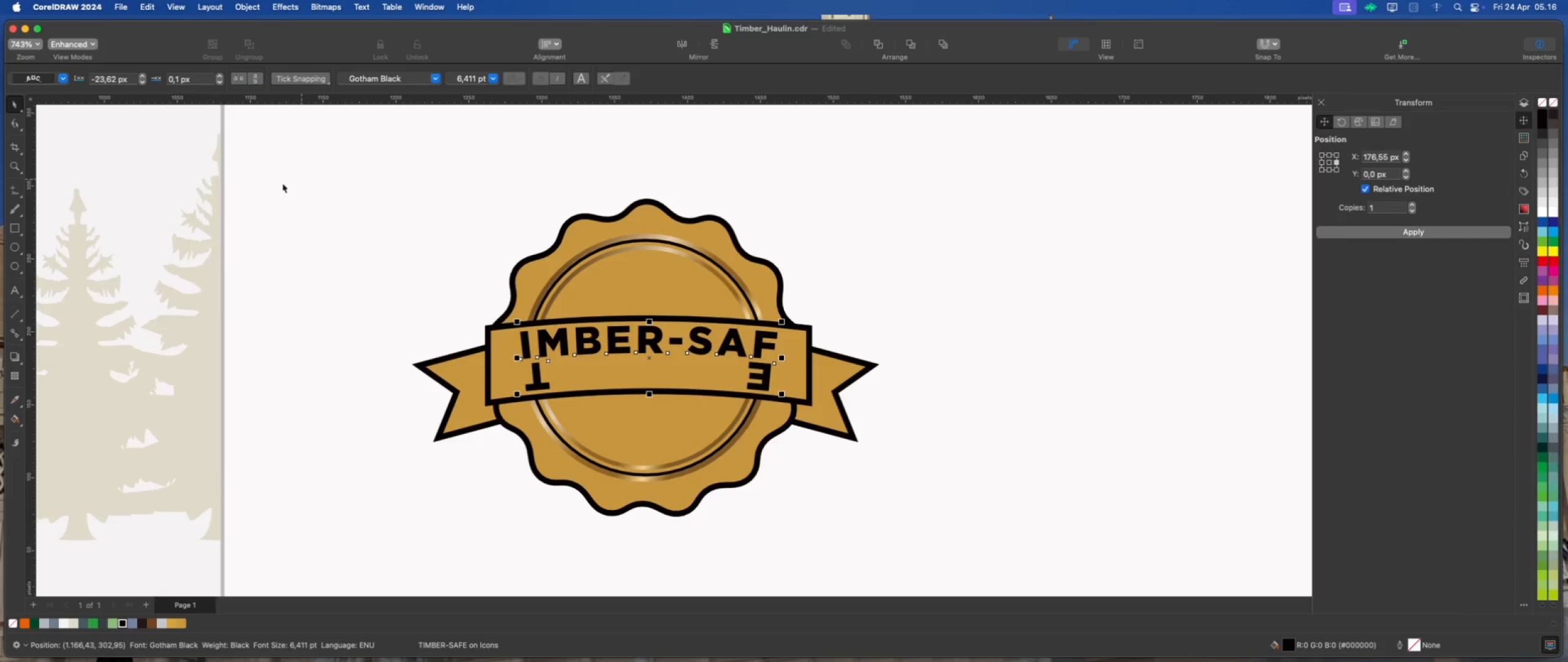 
left_click([17, 125])
 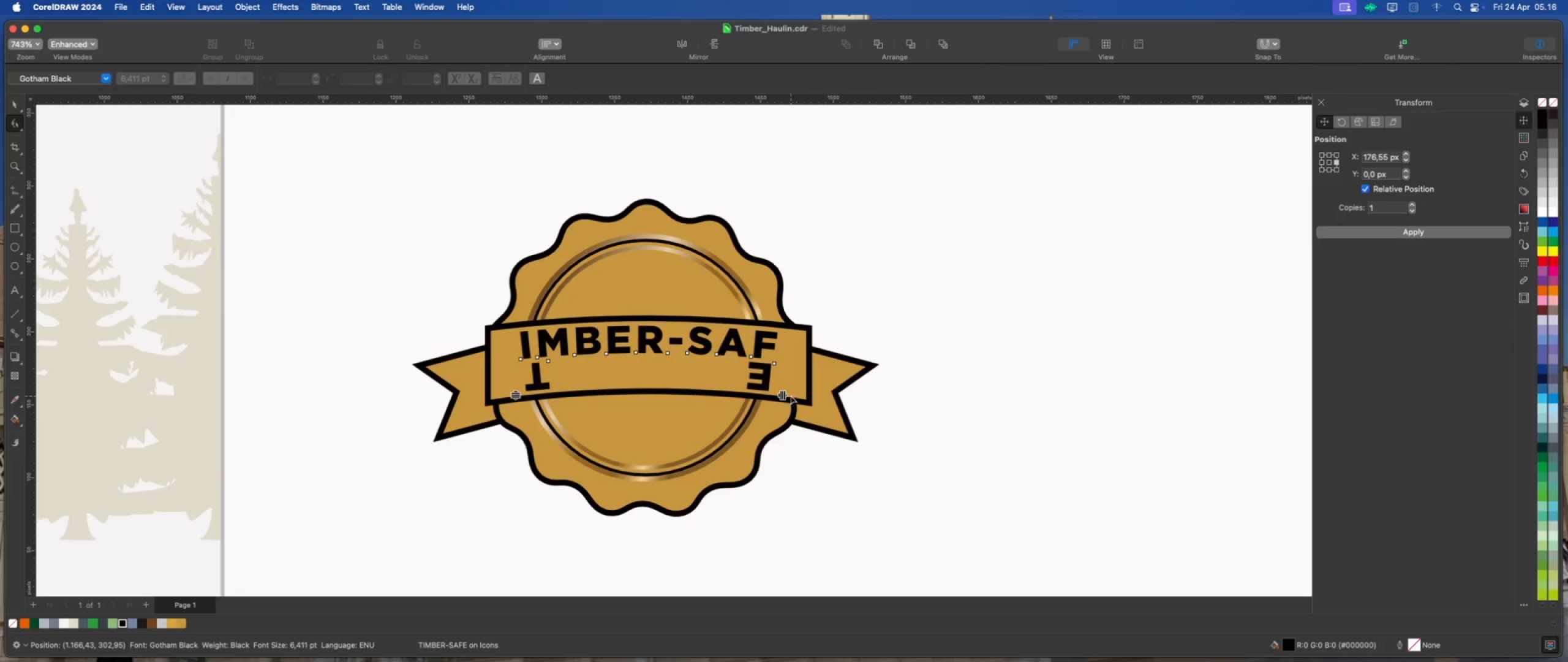 
left_click_drag(start_coordinate=[783, 395], to_coordinate=[749, 395])
 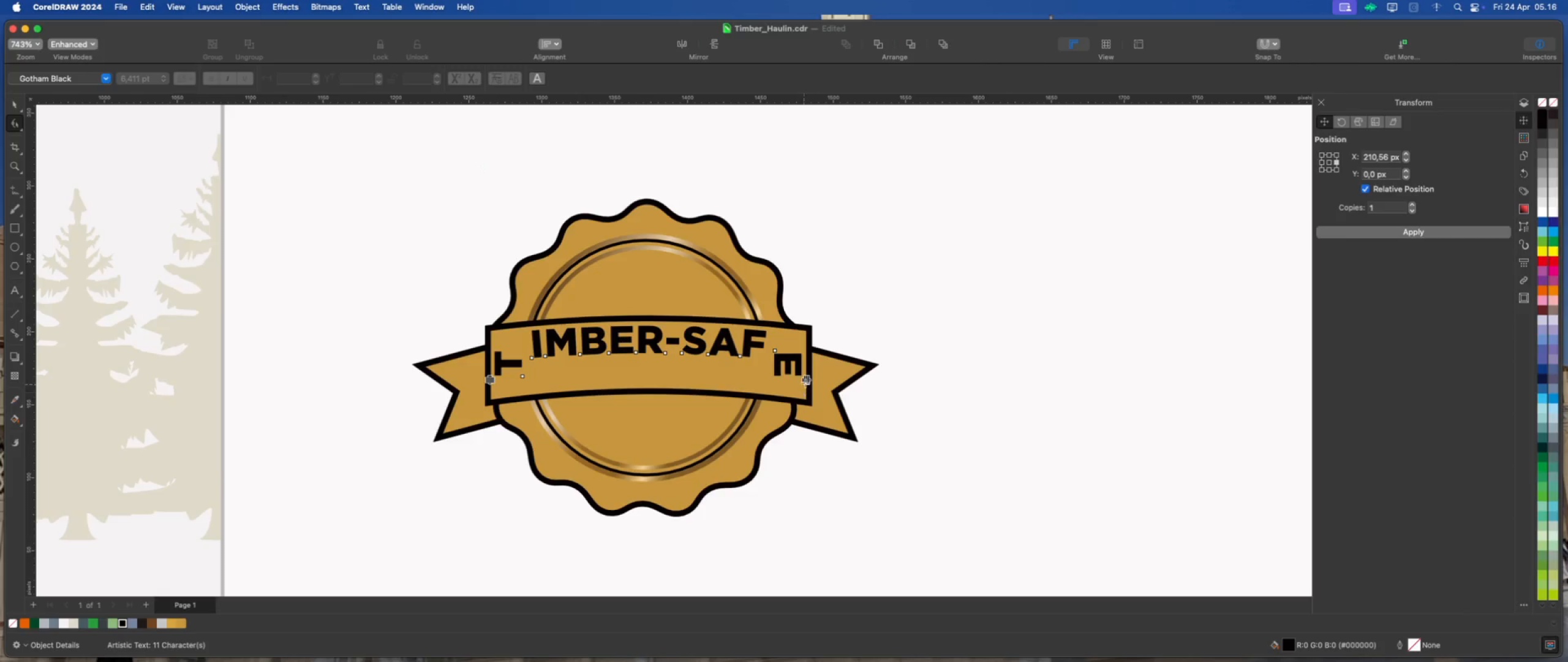 
left_click_drag(start_coordinate=[809, 379], to_coordinate=[765, 381])
 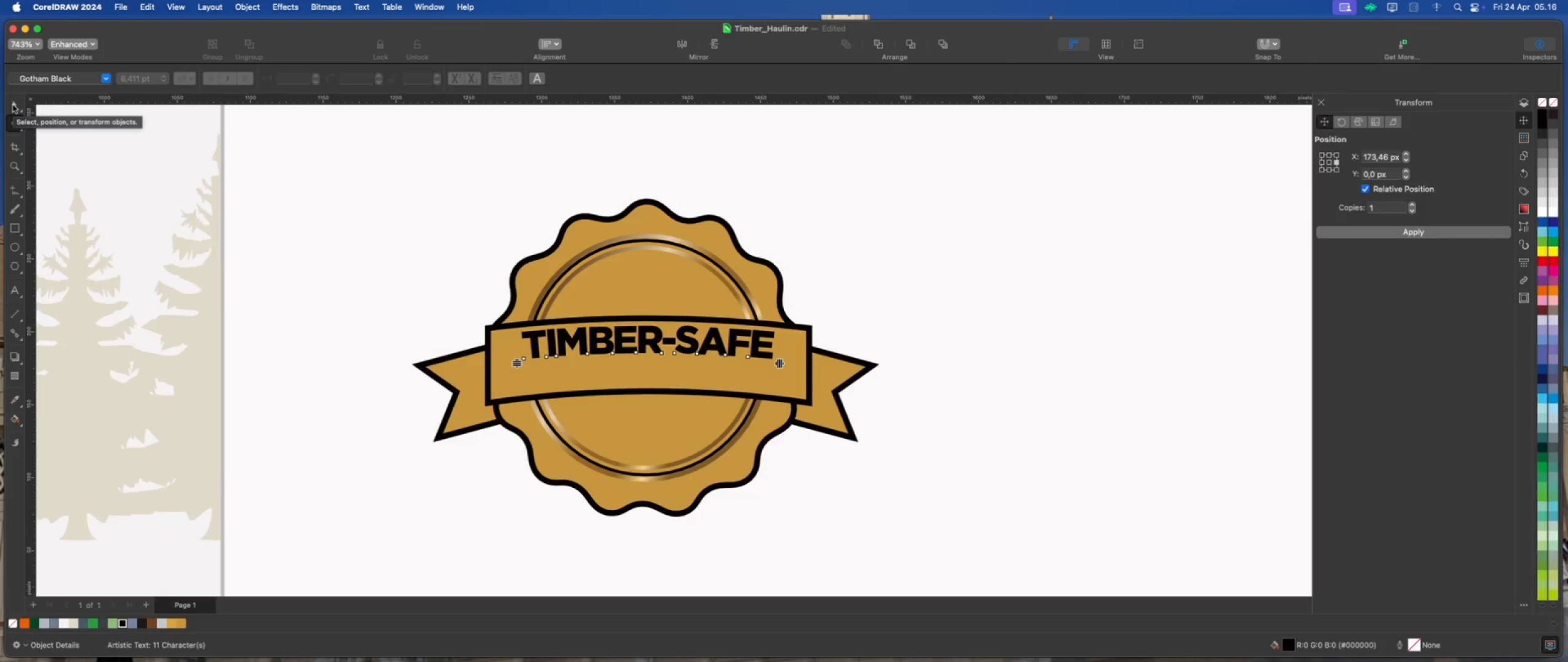 
wait(5.4)
 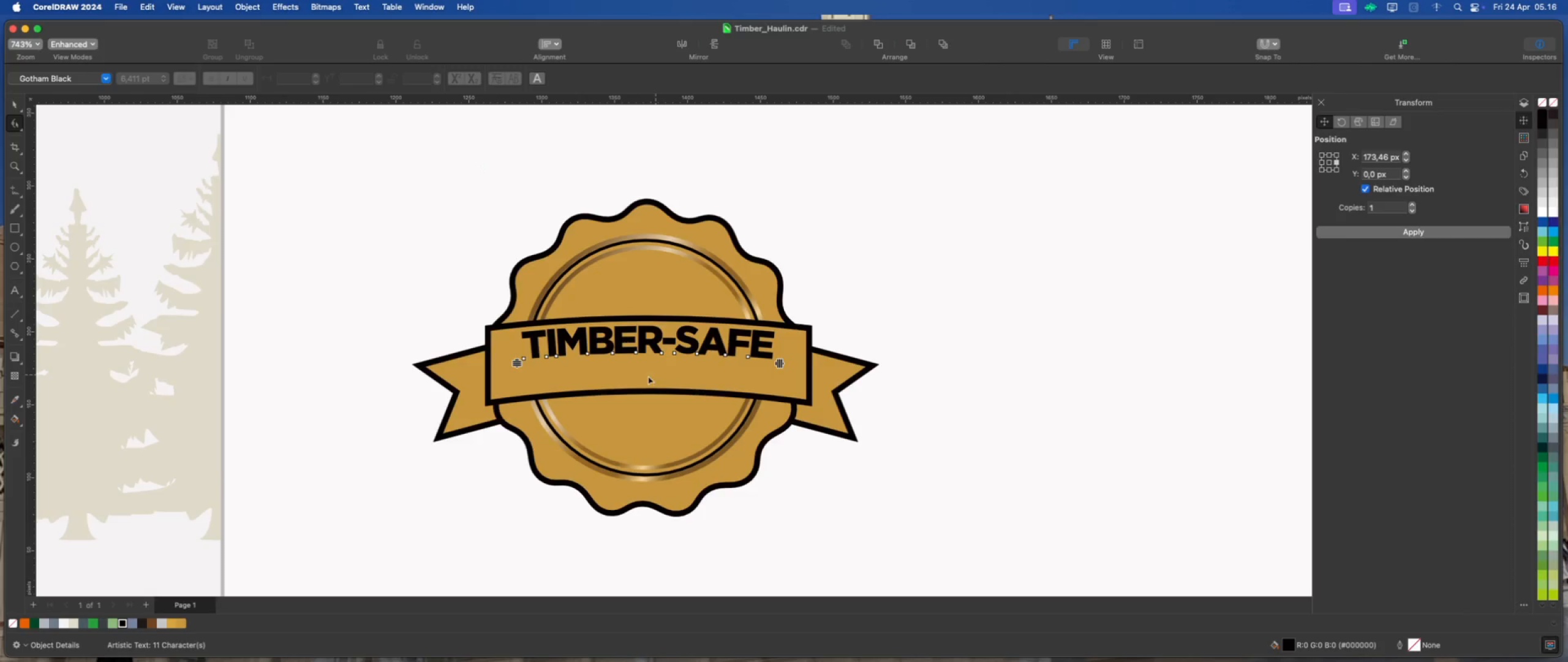 
left_click([13, 105])
 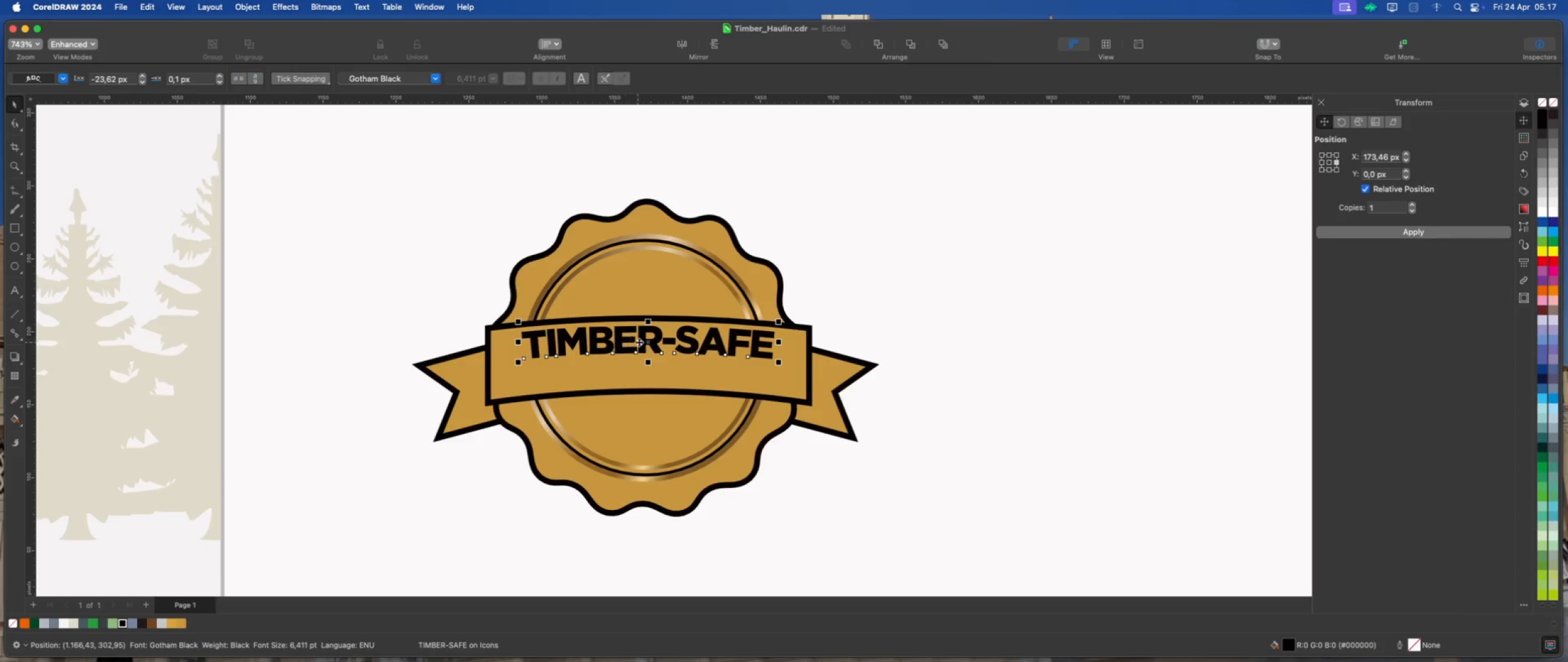 
left_click_drag(start_coordinate=[647, 344], to_coordinate=[650, 345])
 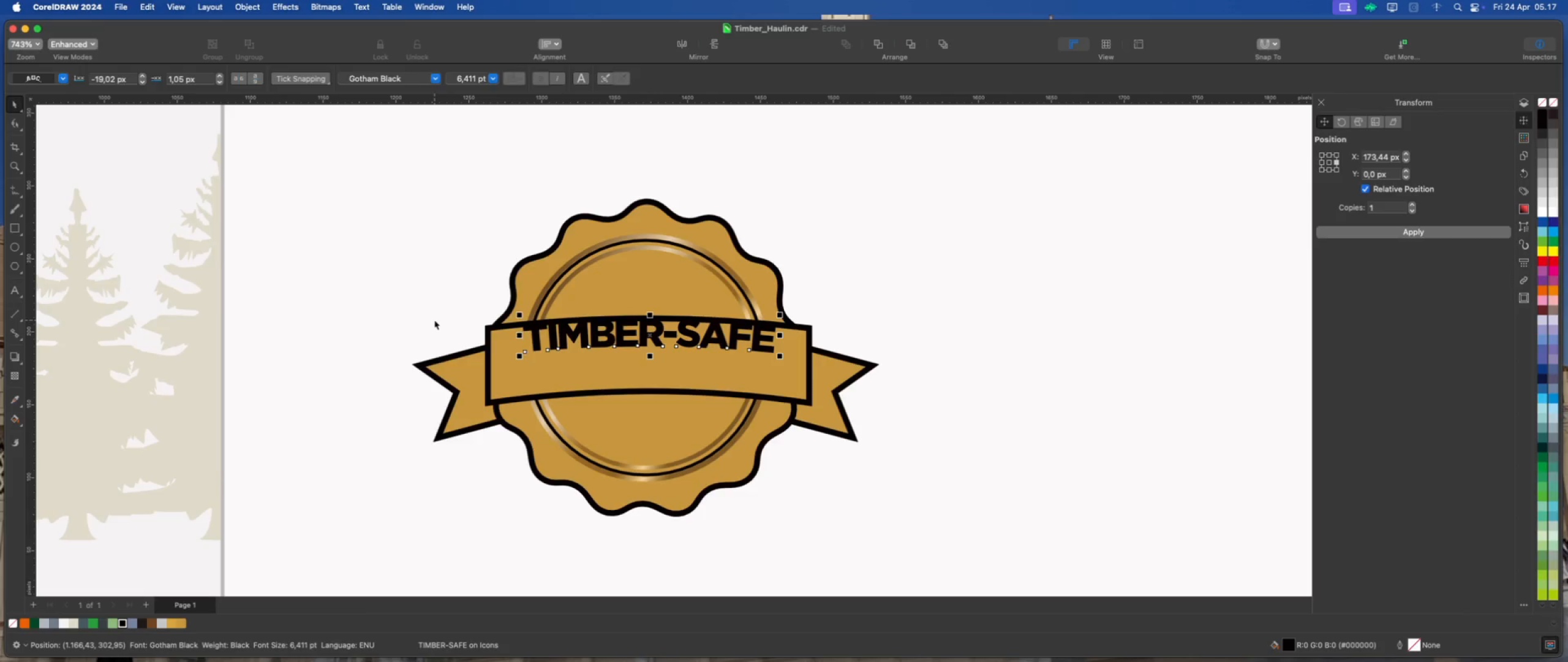 
key(Meta+Z)
 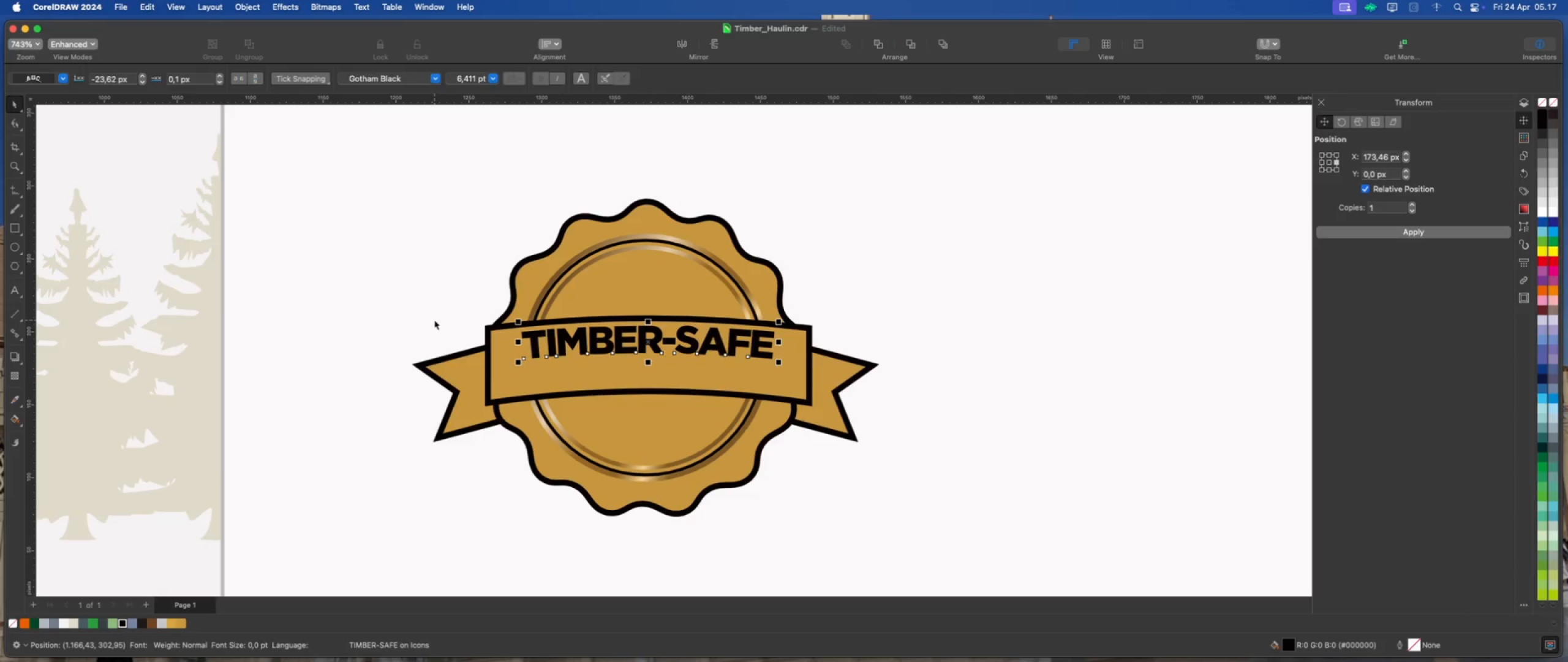 
key(Meta+Z)
 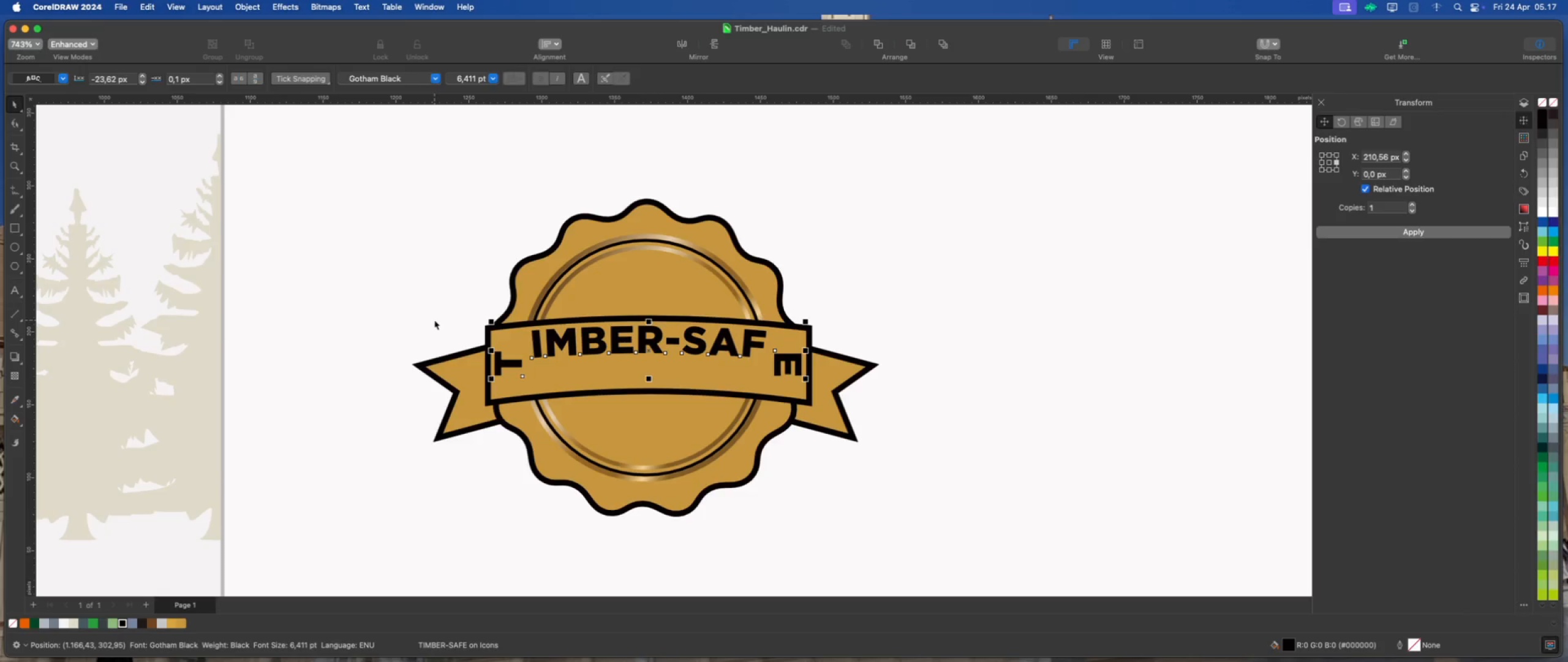 
key(Meta+Z)
 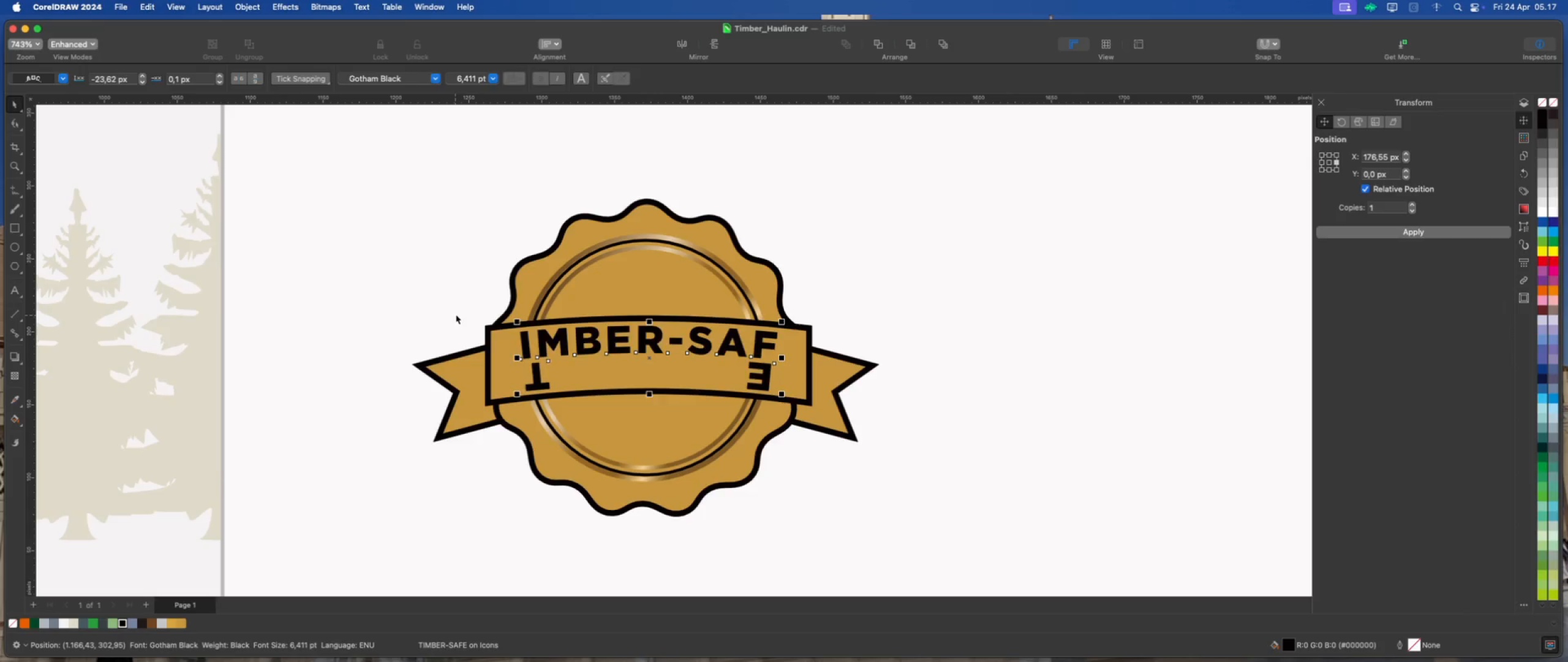 
key(Meta+Z)
 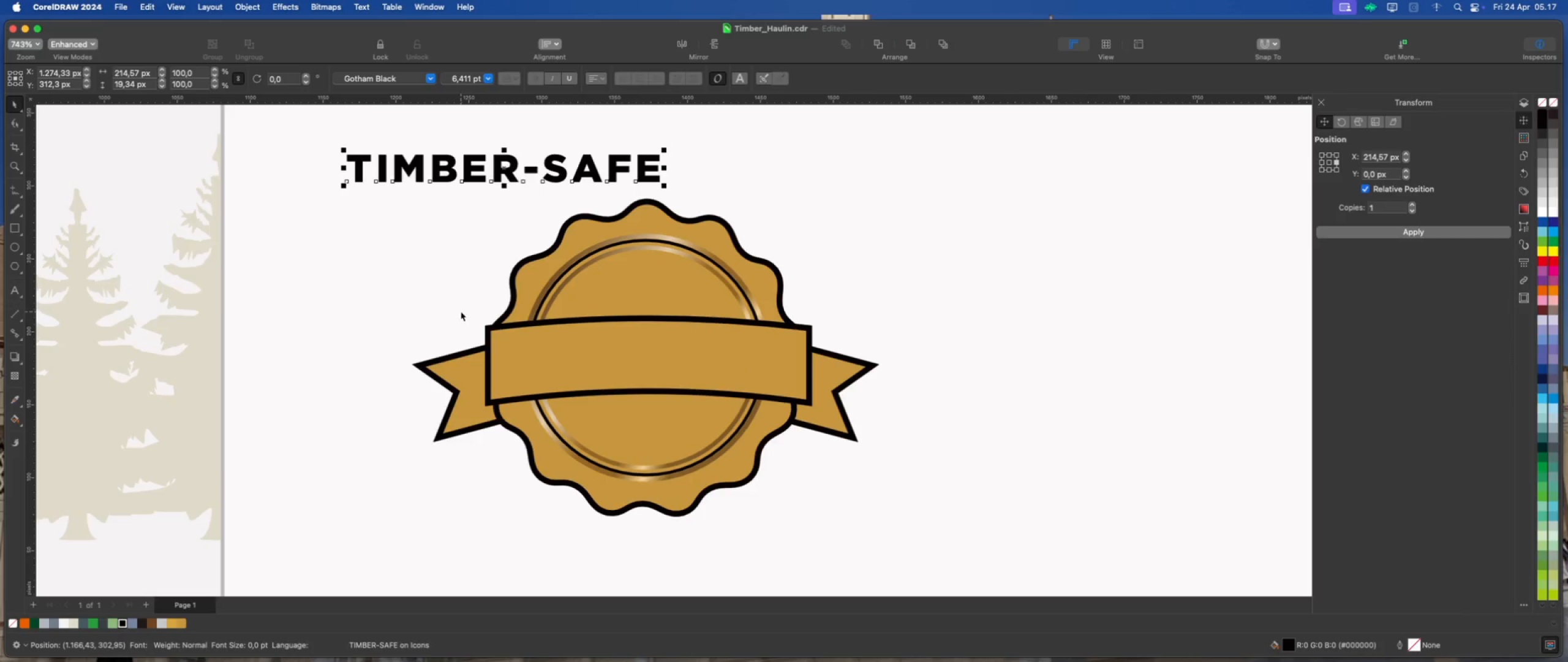 
left_click([461, 311])
 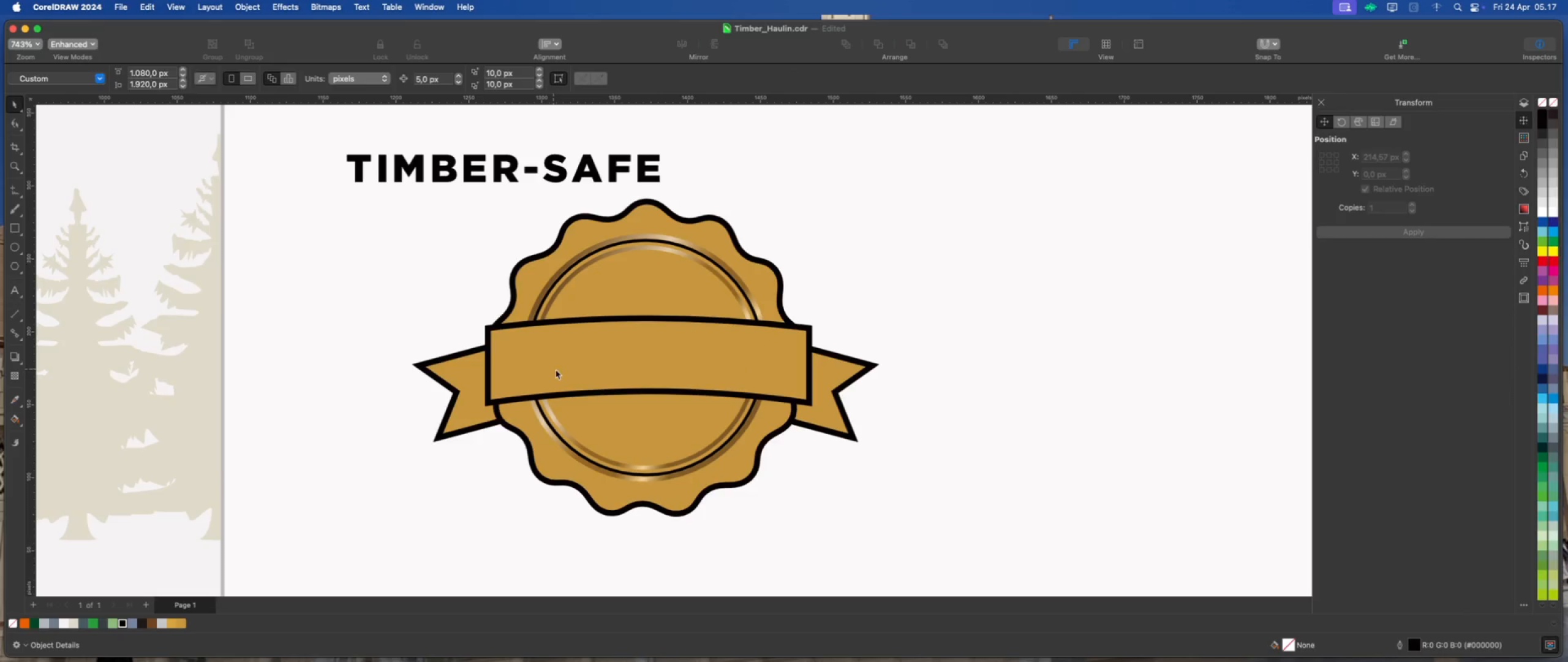 
left_click([567, 370])
 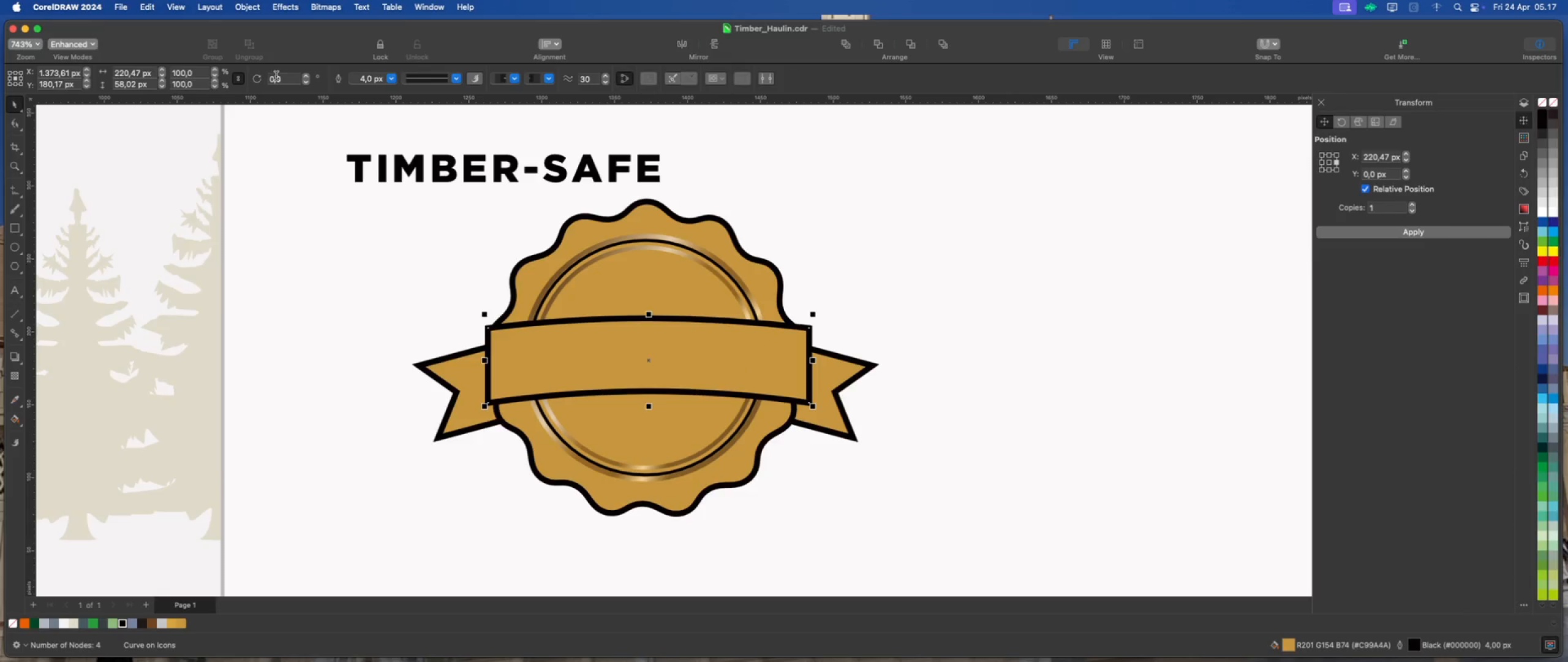 
left_click([249, 7])
 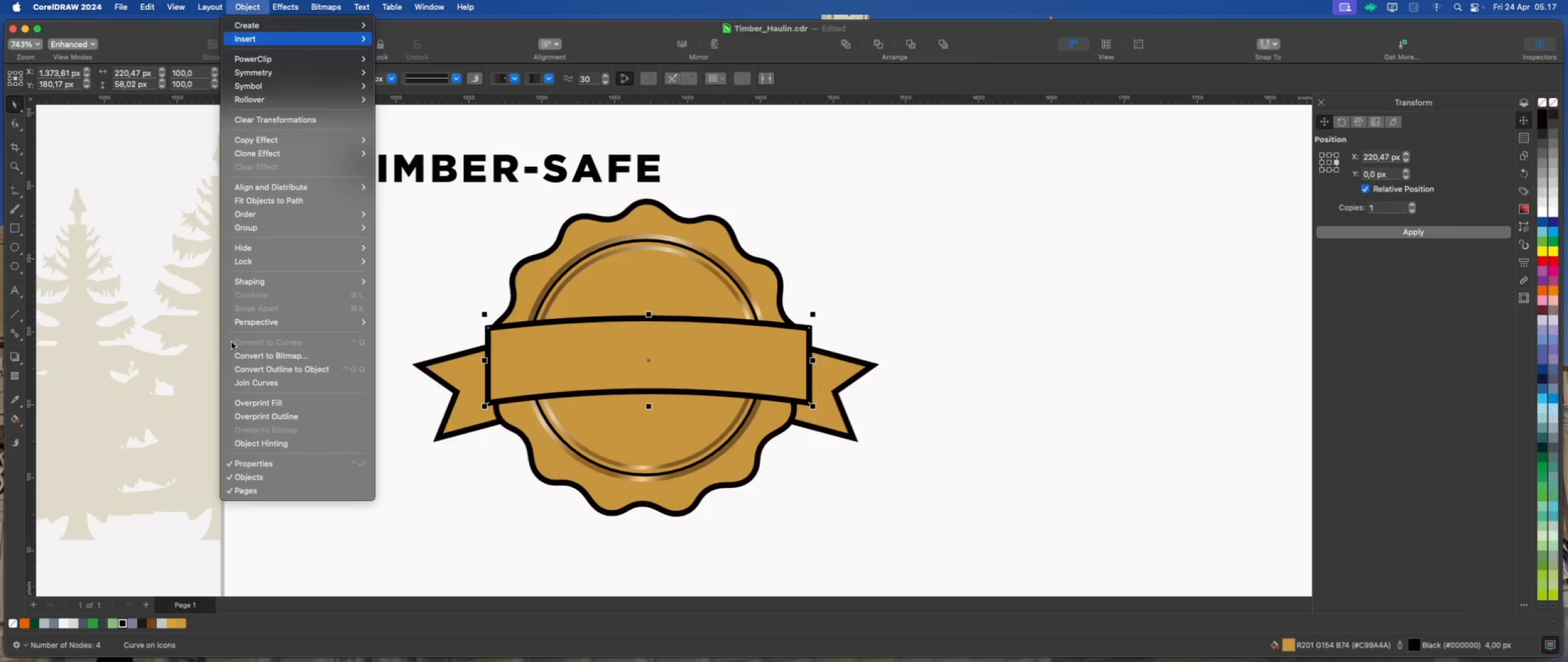 
left_click([283, 369])
 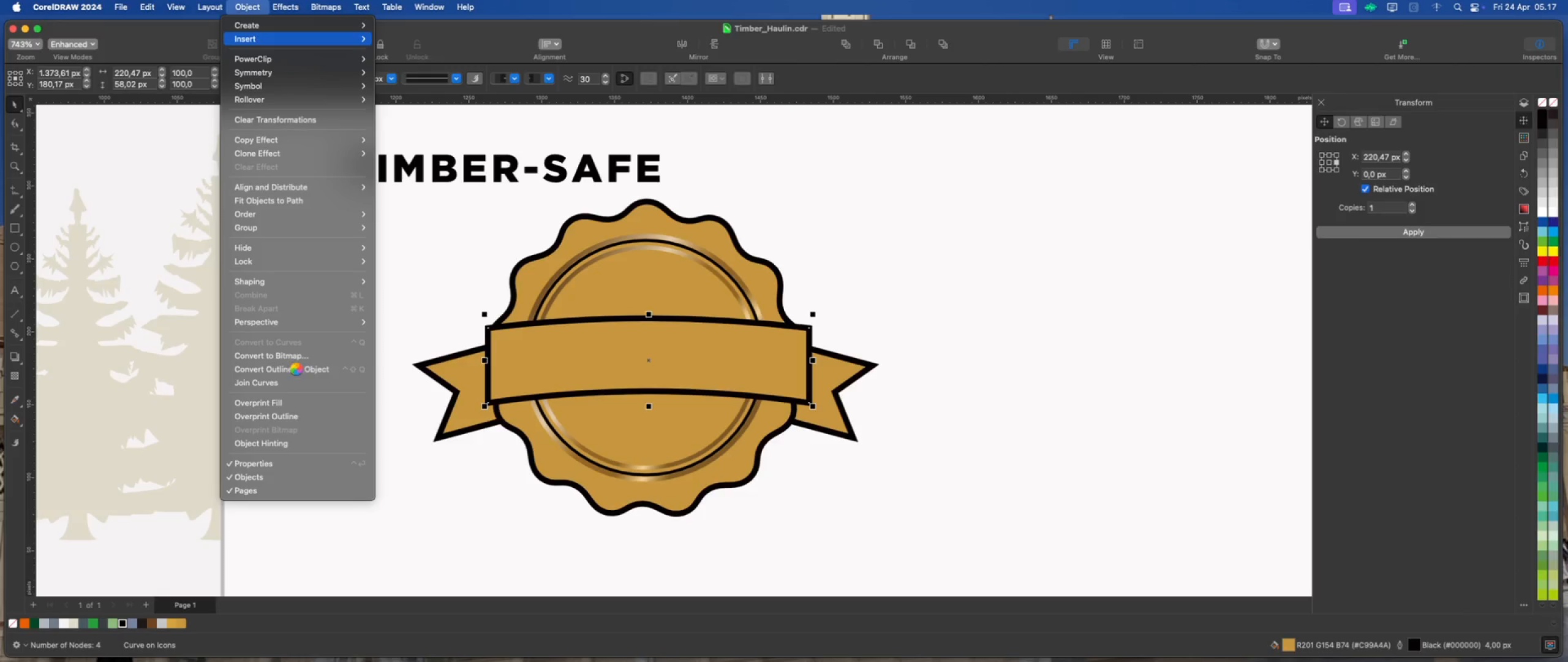 
left_click([398, 343])
 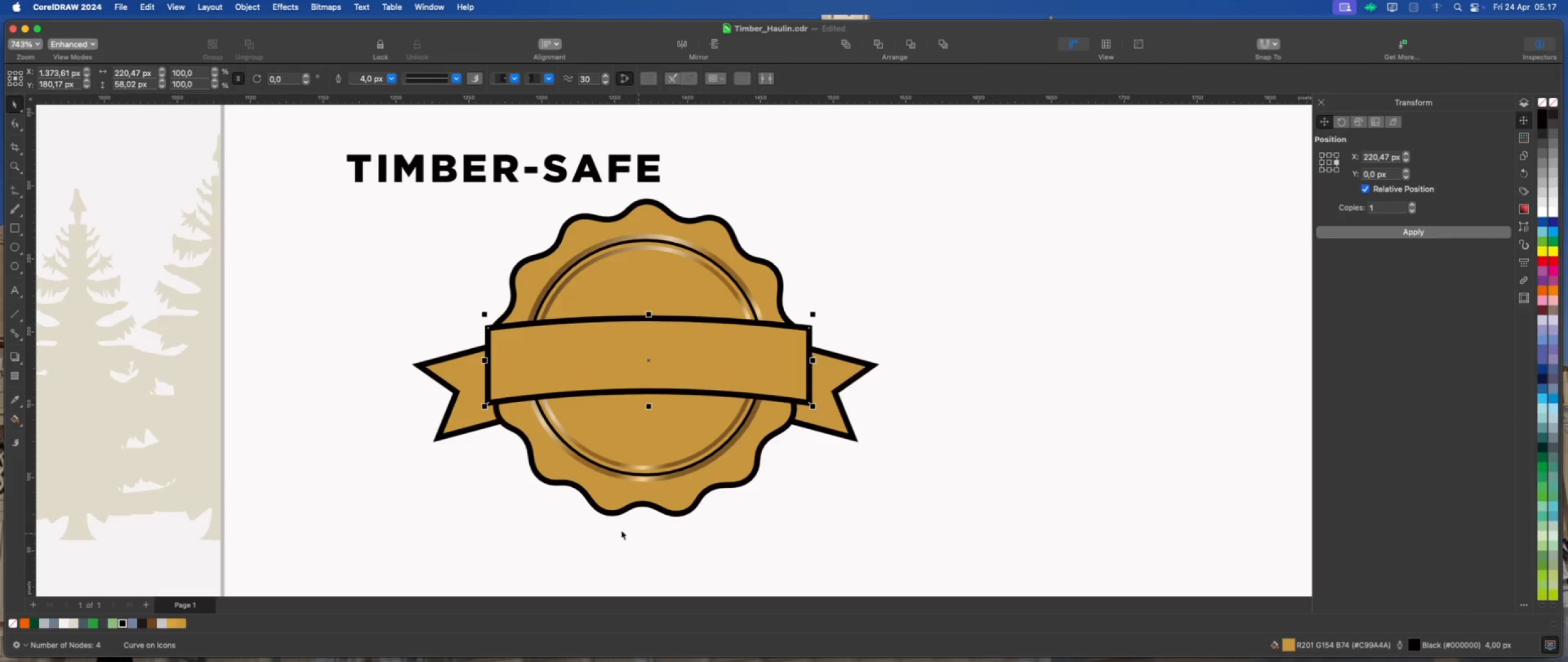 
scroll: coordinate [598, 384], scroll_direction: up, amount: 1.0
 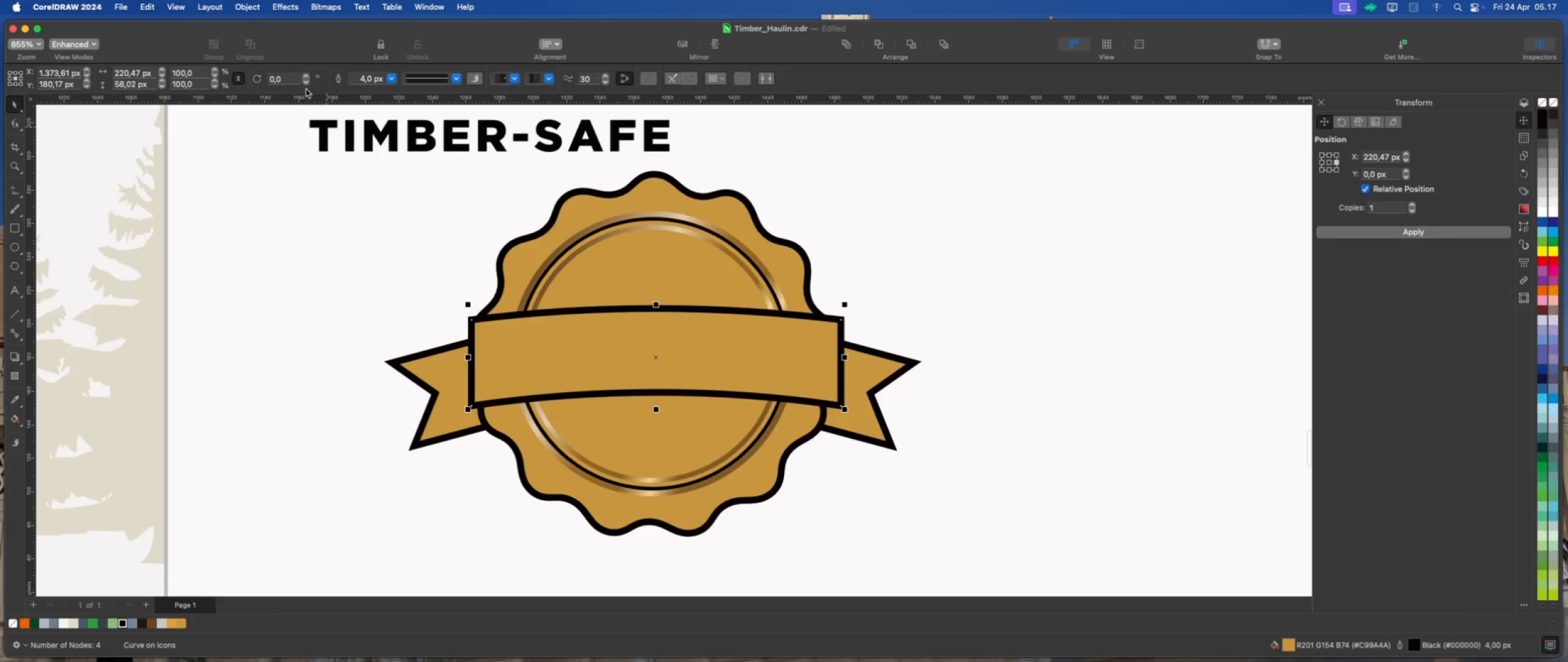 
left_click([249, 8])
 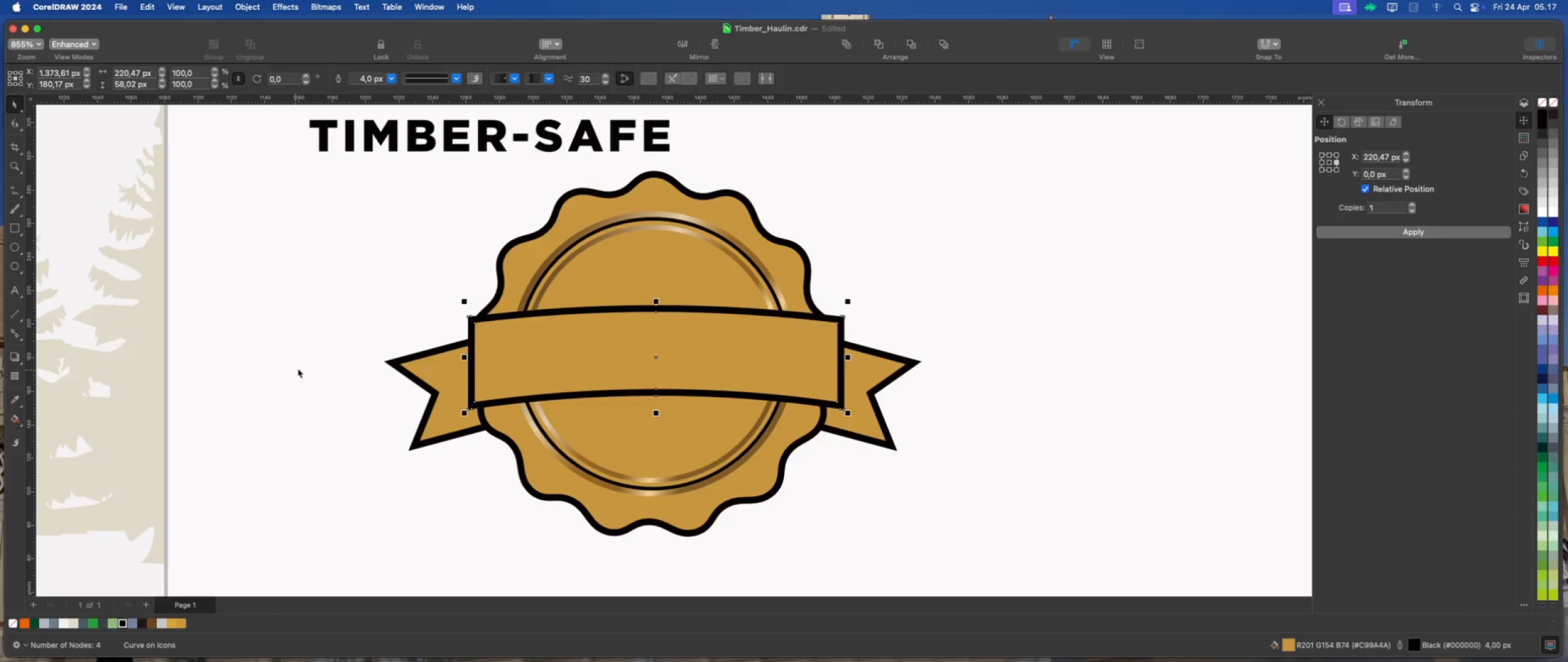 
left_click([301, 366])
 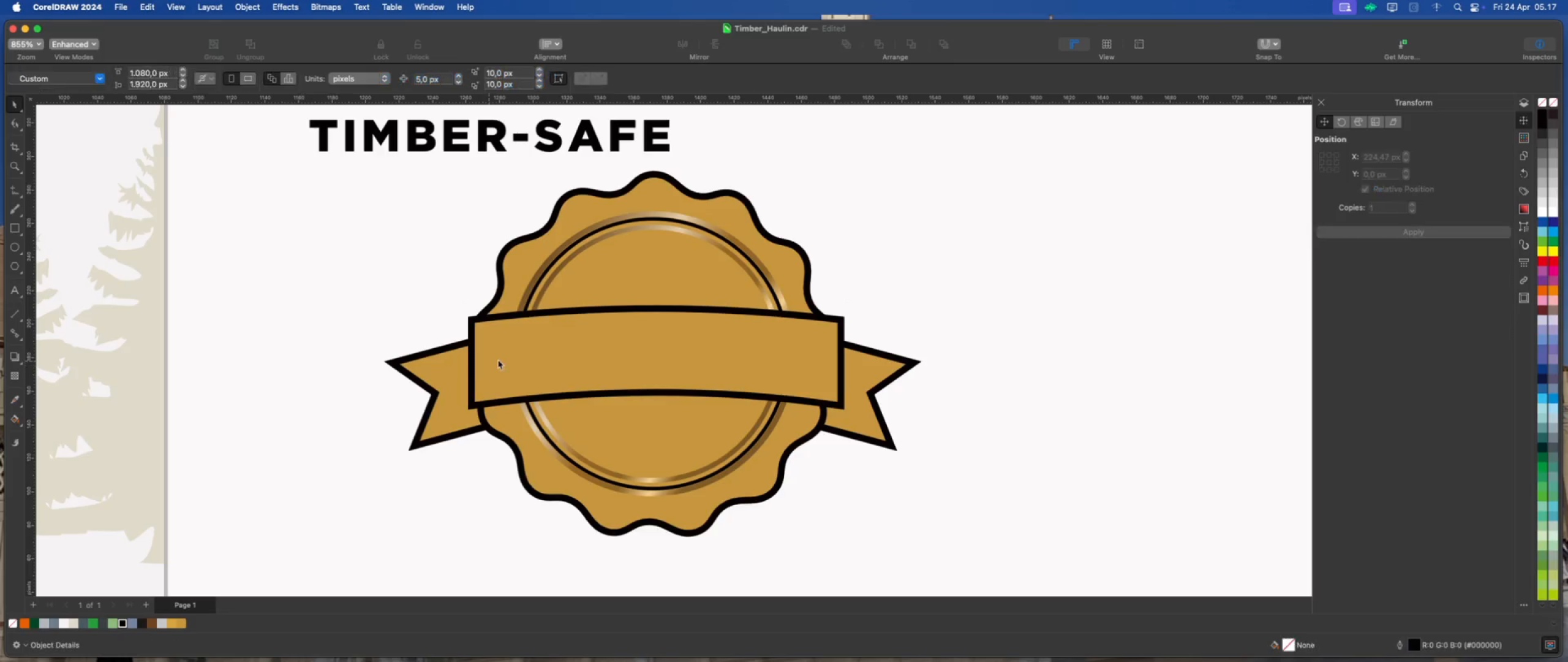 
left_click([533, 359])
 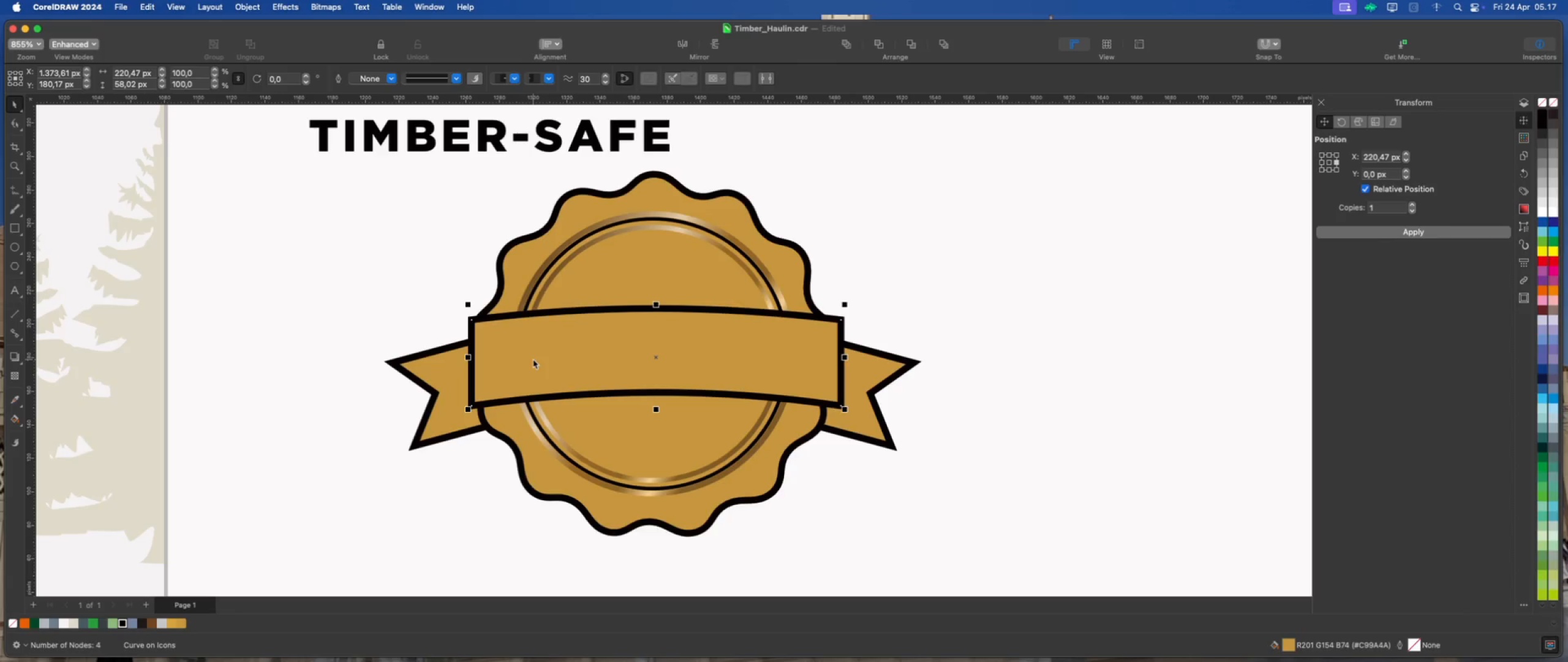 
scroll: coordinate [533, 359], scroll_direction: down, amount: 2.0
 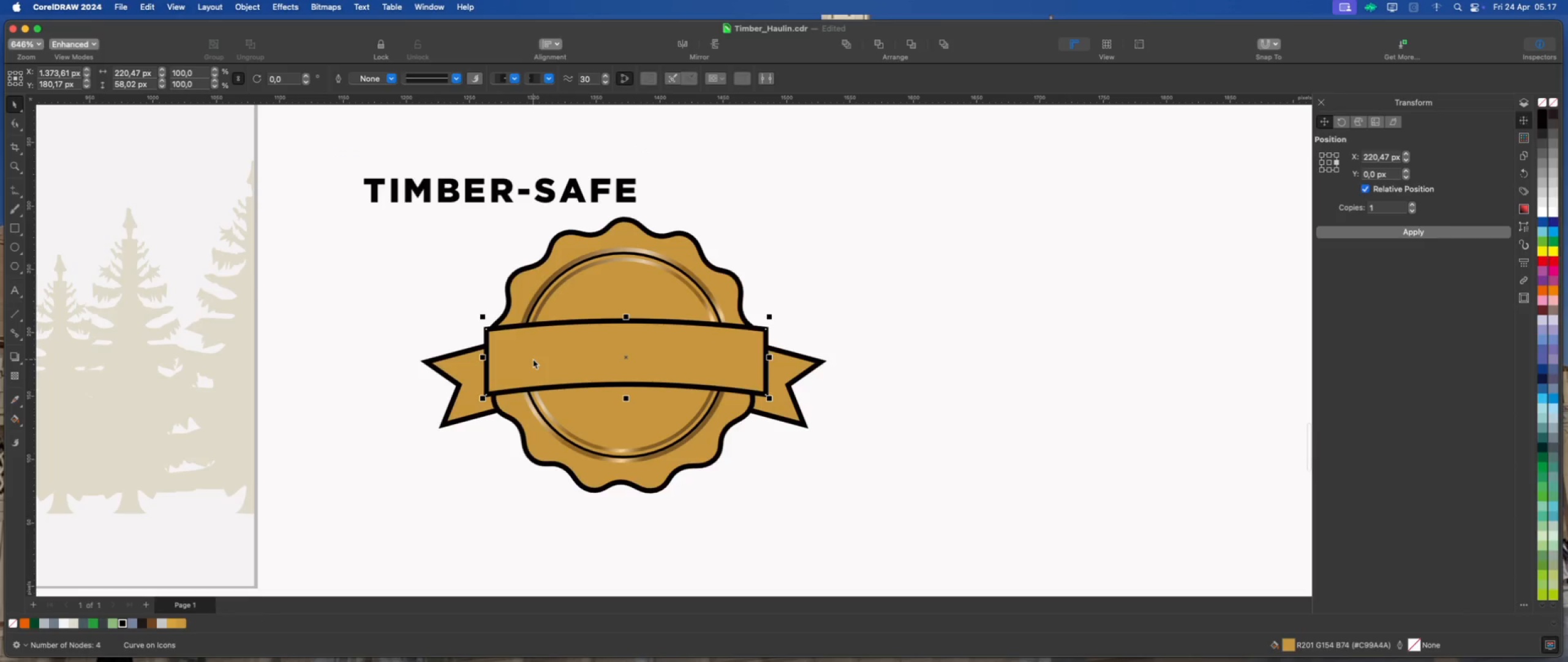 
key(Meta+D)
 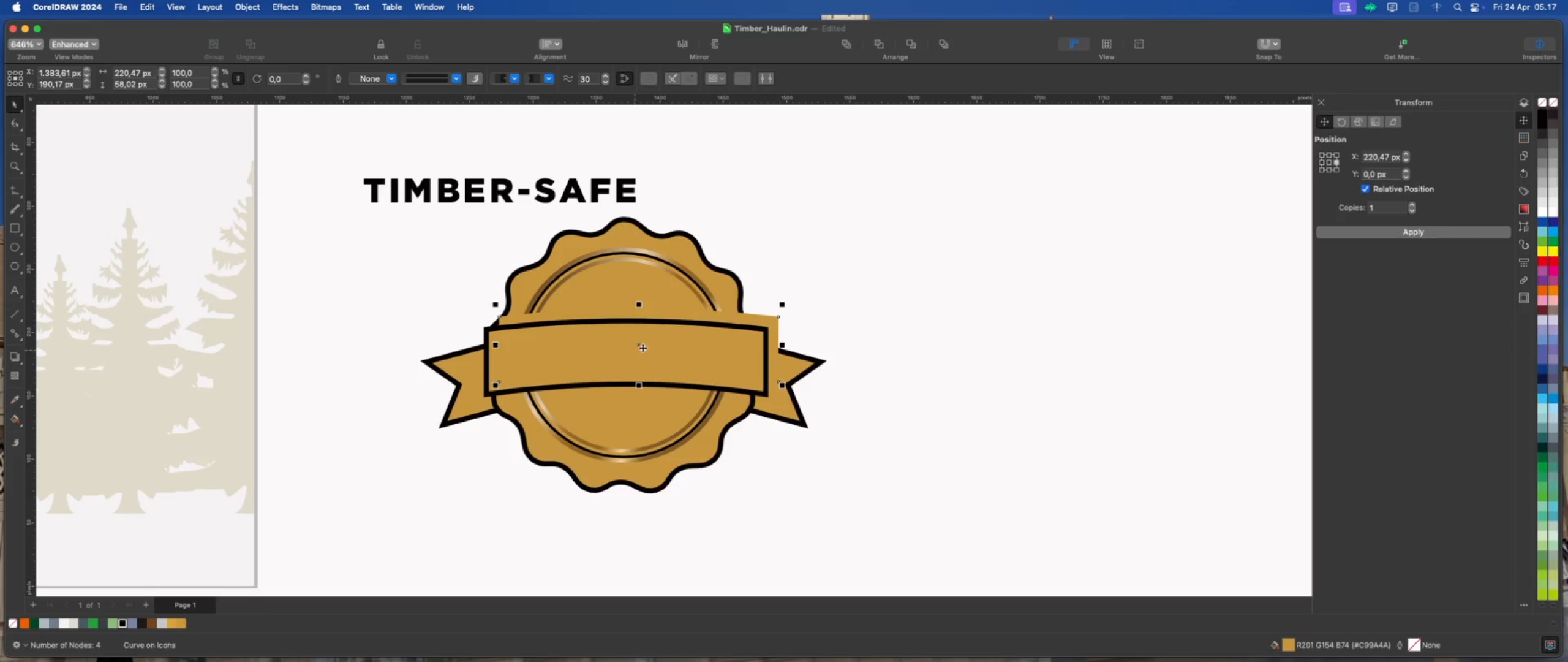 
left_click_drag(start_coordinate=[641, 346], to_coordinate=[975, 246])
 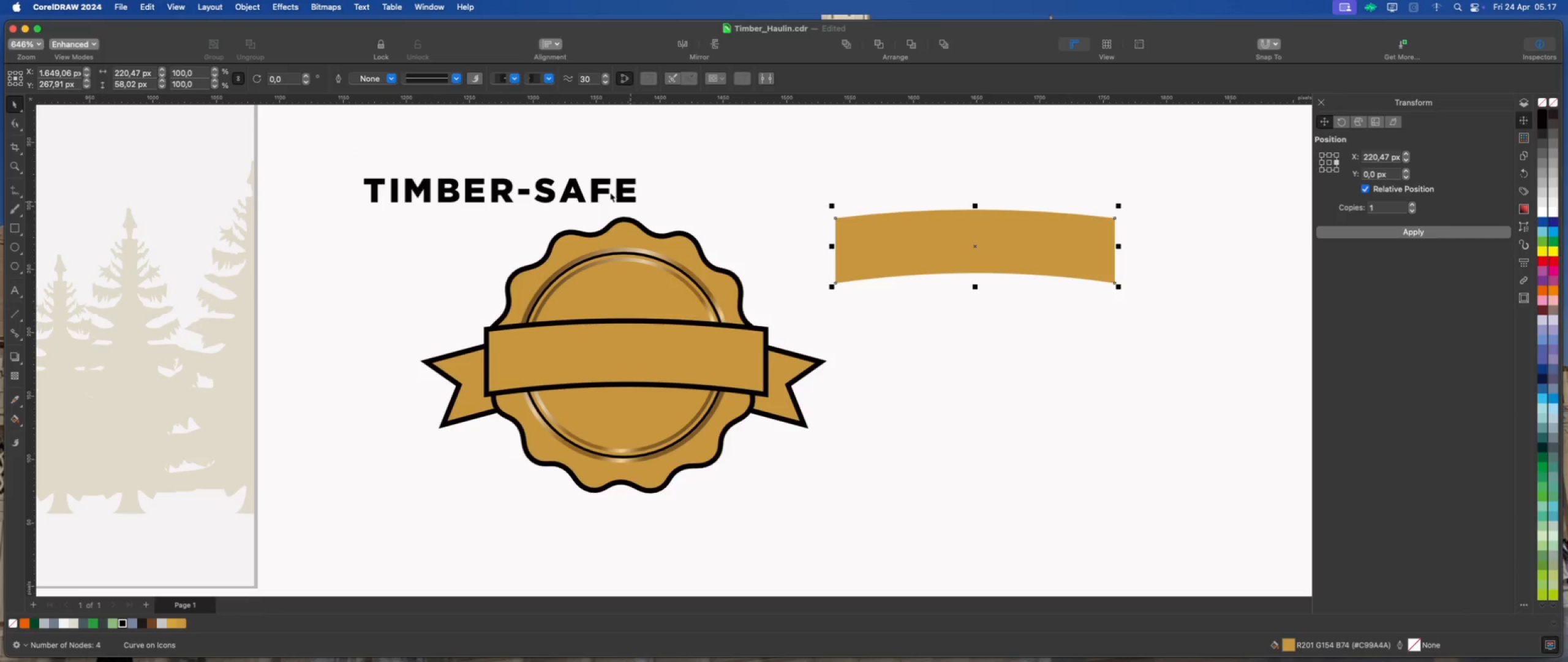 
left_click([594, 186])
 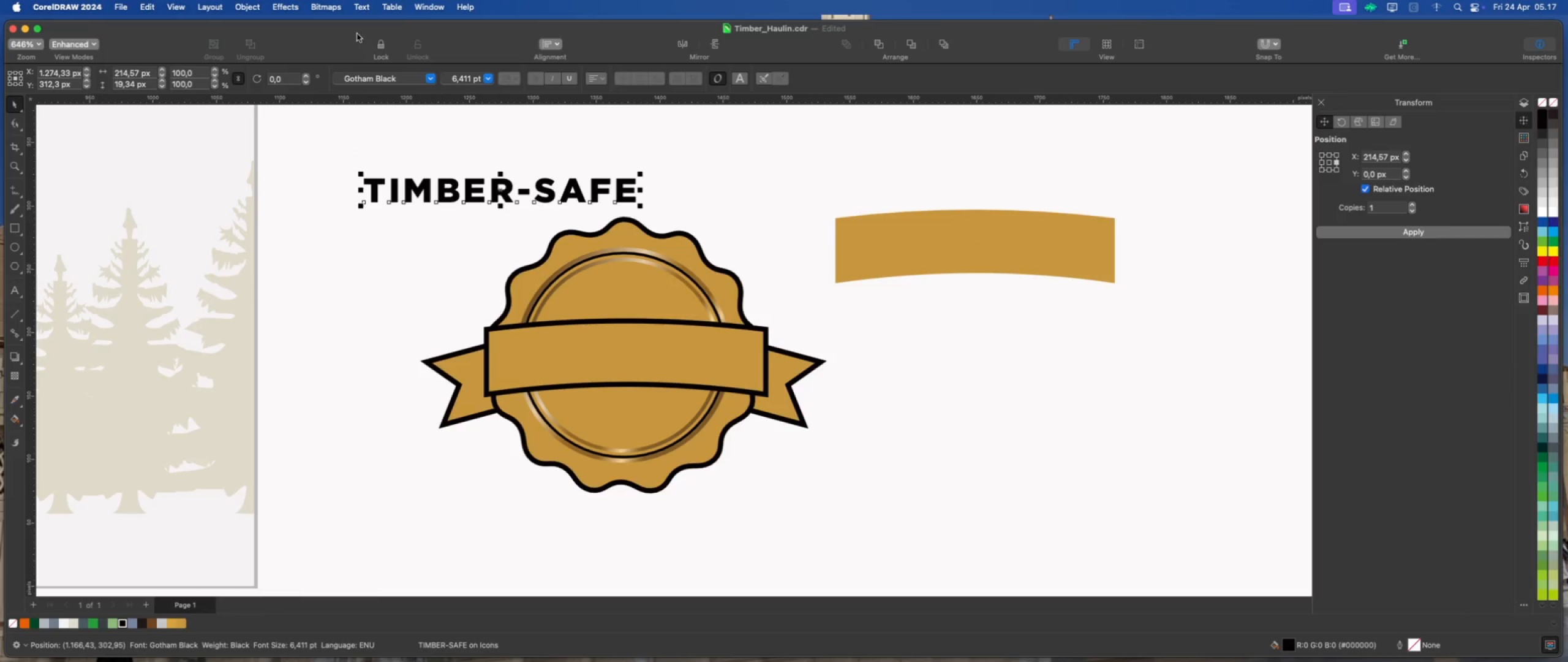 
left_click([359, 7])
 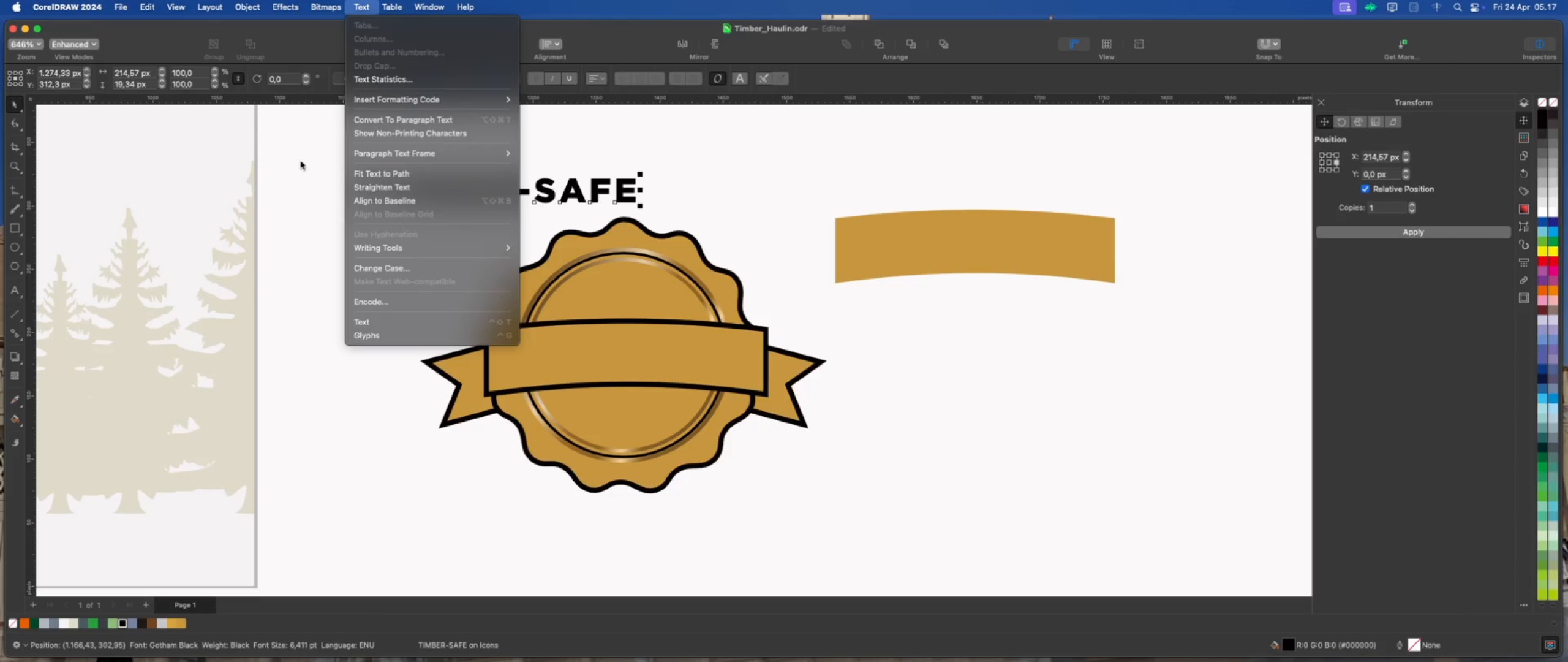 
left_click([375, 171])
 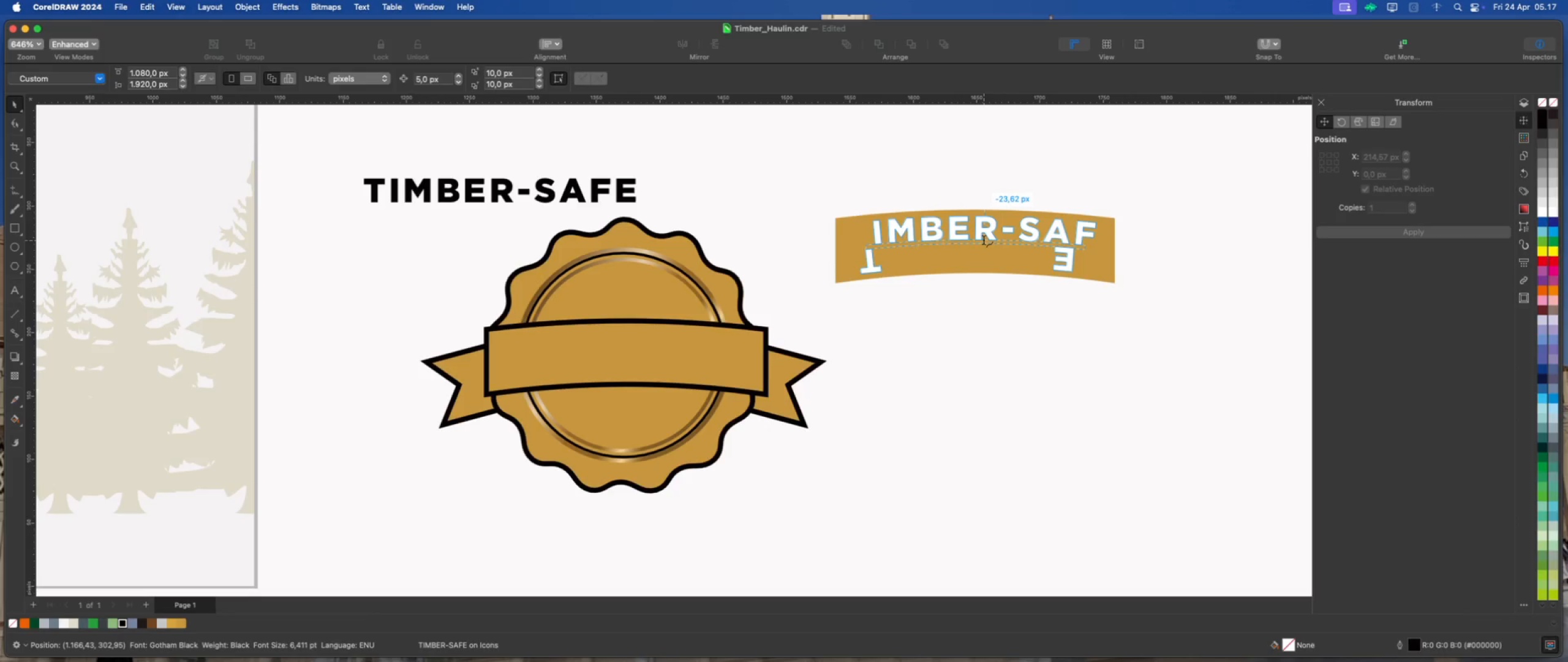 
wait(6.51)
 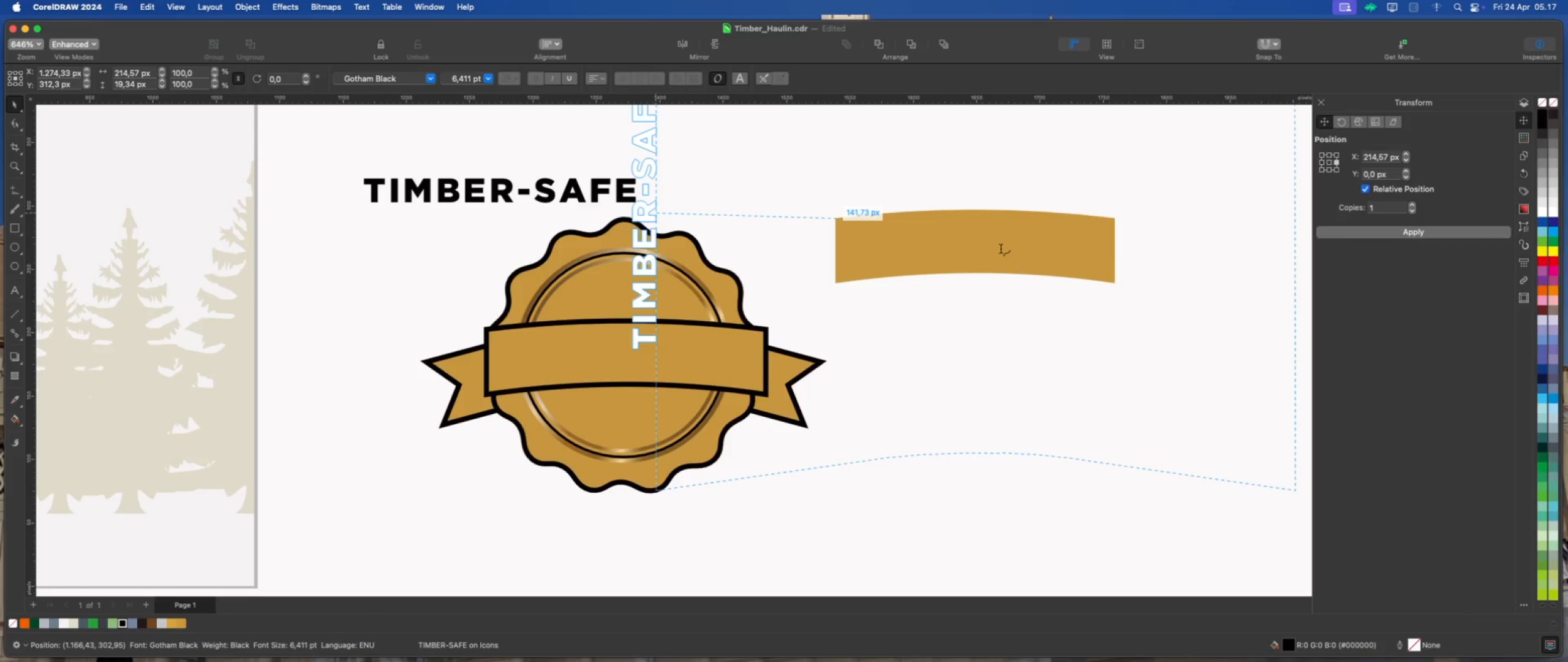 
left_click([980, 237])
 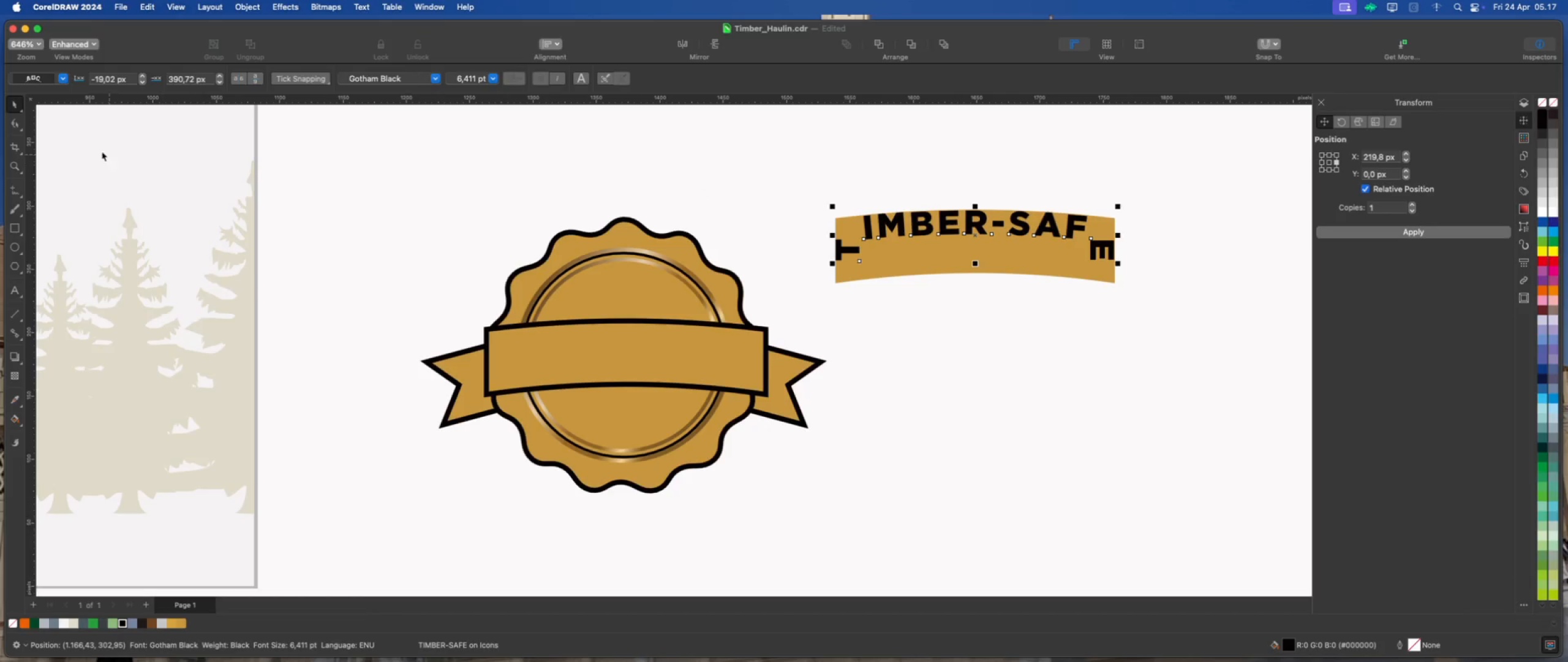 
left_click([15, 127])
 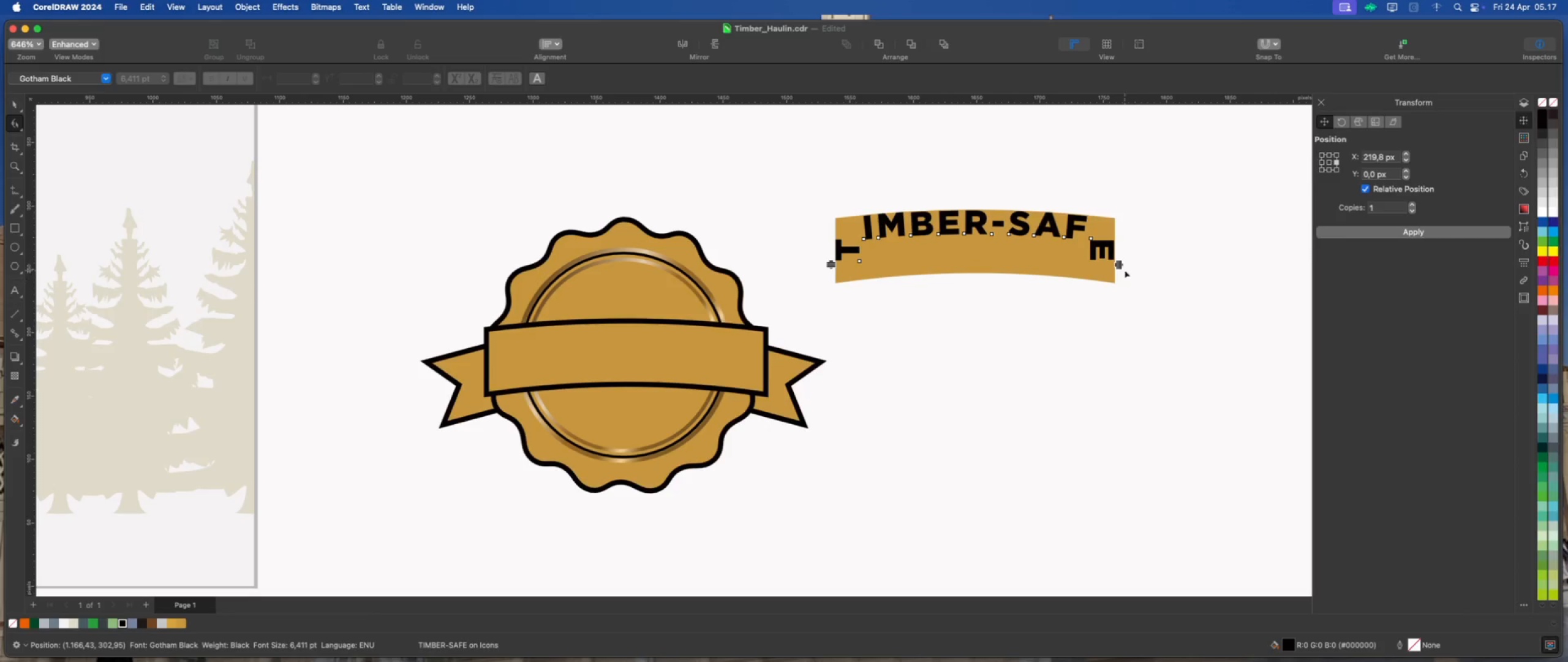 
left_click_drag(start_coordinate=[1121, 266], to_coordinate=[1071, 264])
 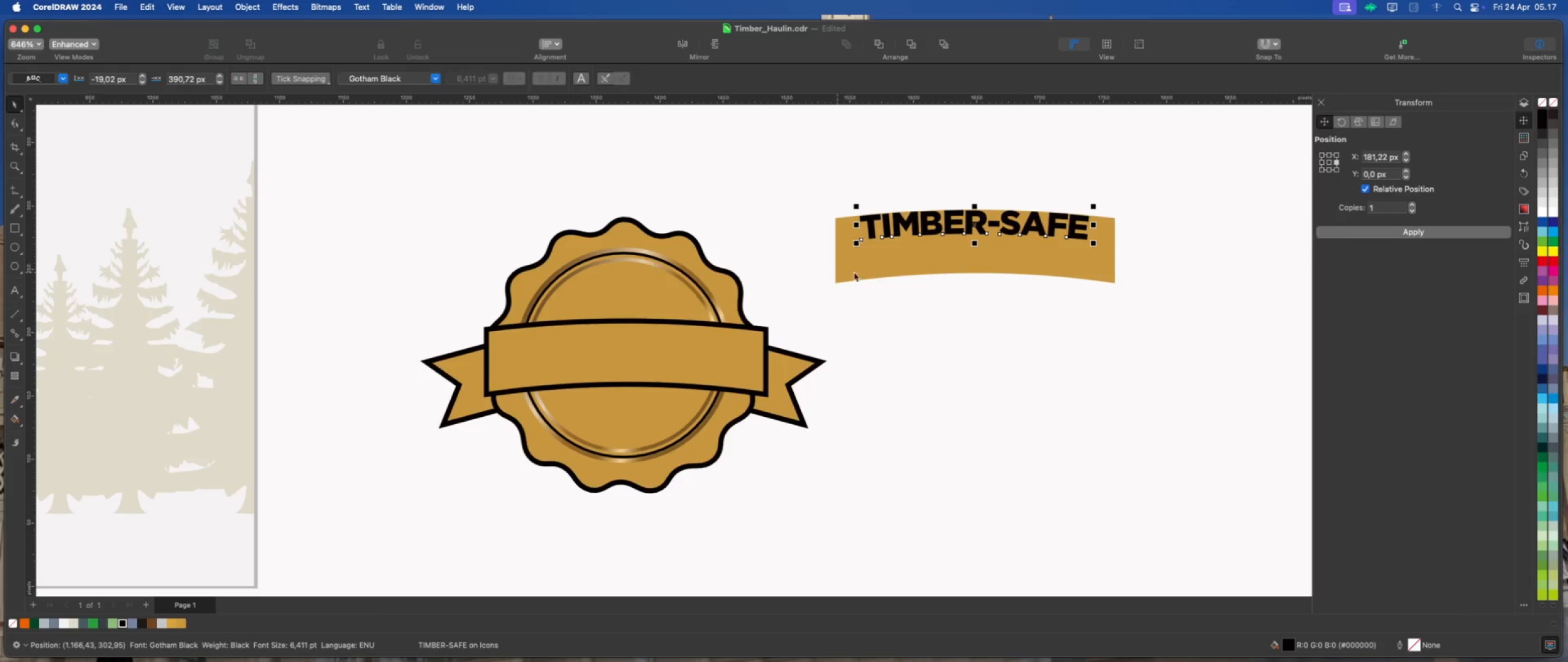 
left_click_drag(start_coordinate=[976, 223], to_coordinate=[977, 238])
 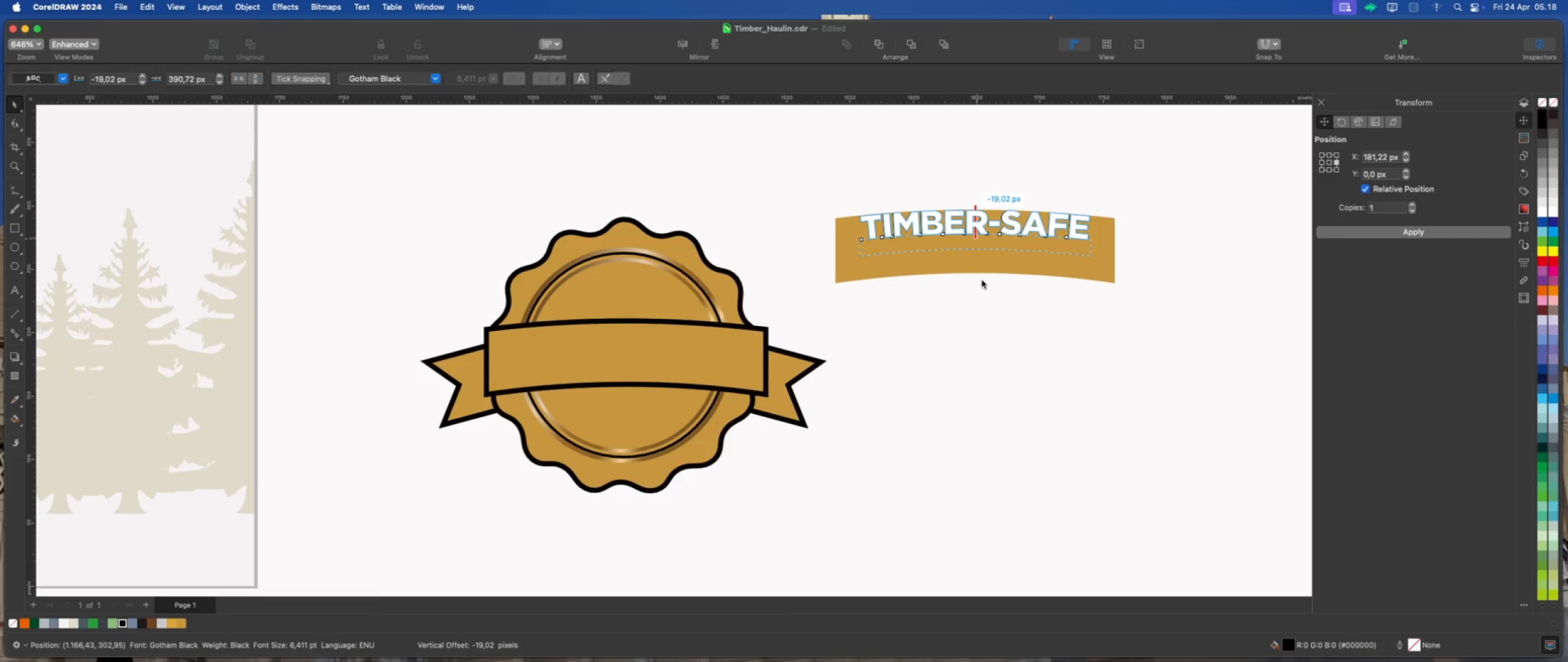 
hold_key(key=ShiftLeft, duration=3.03)
 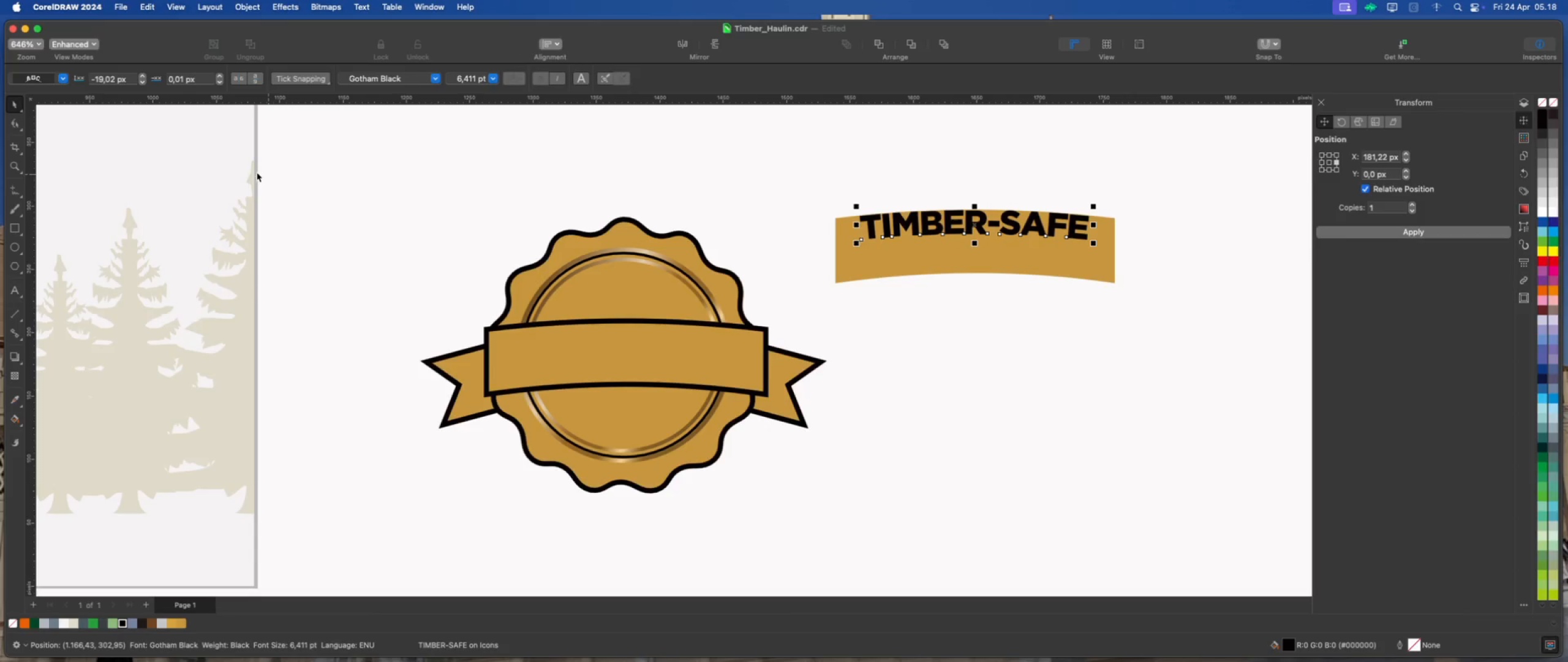 
wait(7.26)
 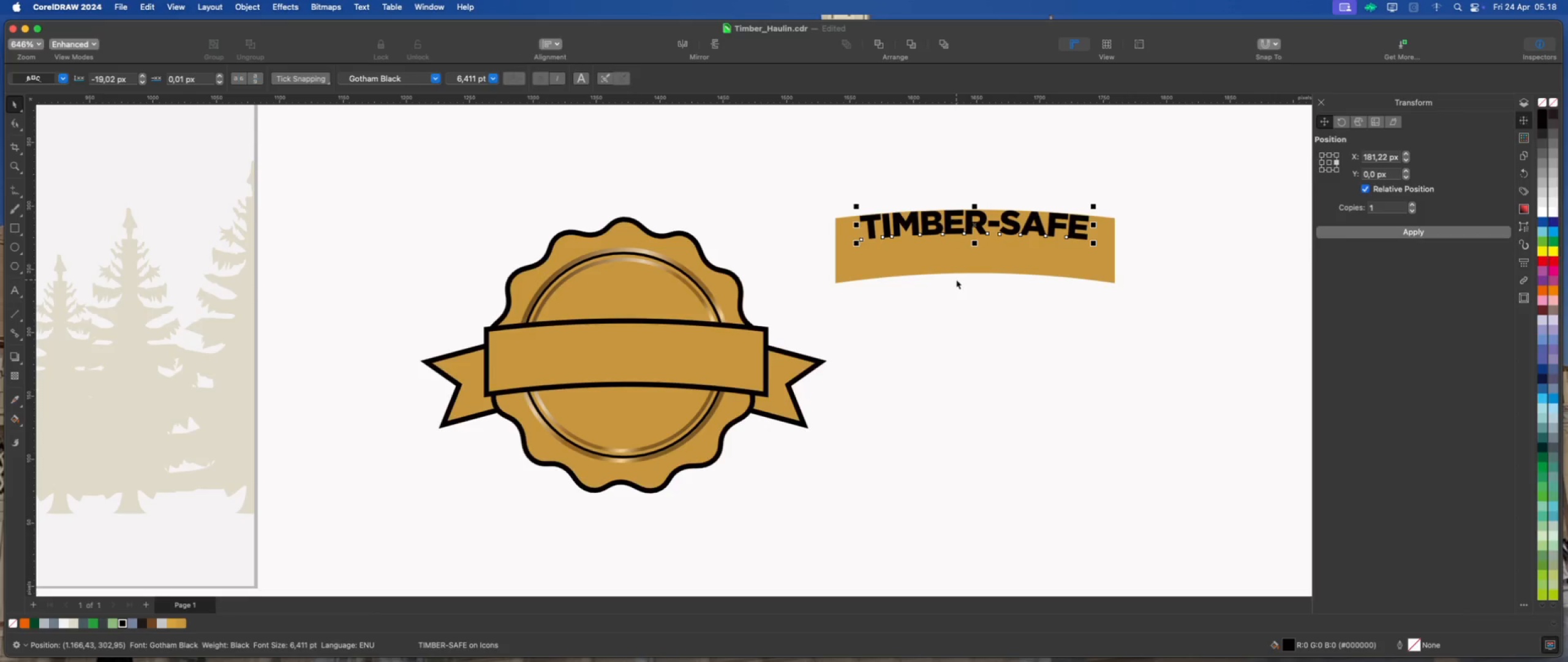 
left_click([436, 176])
 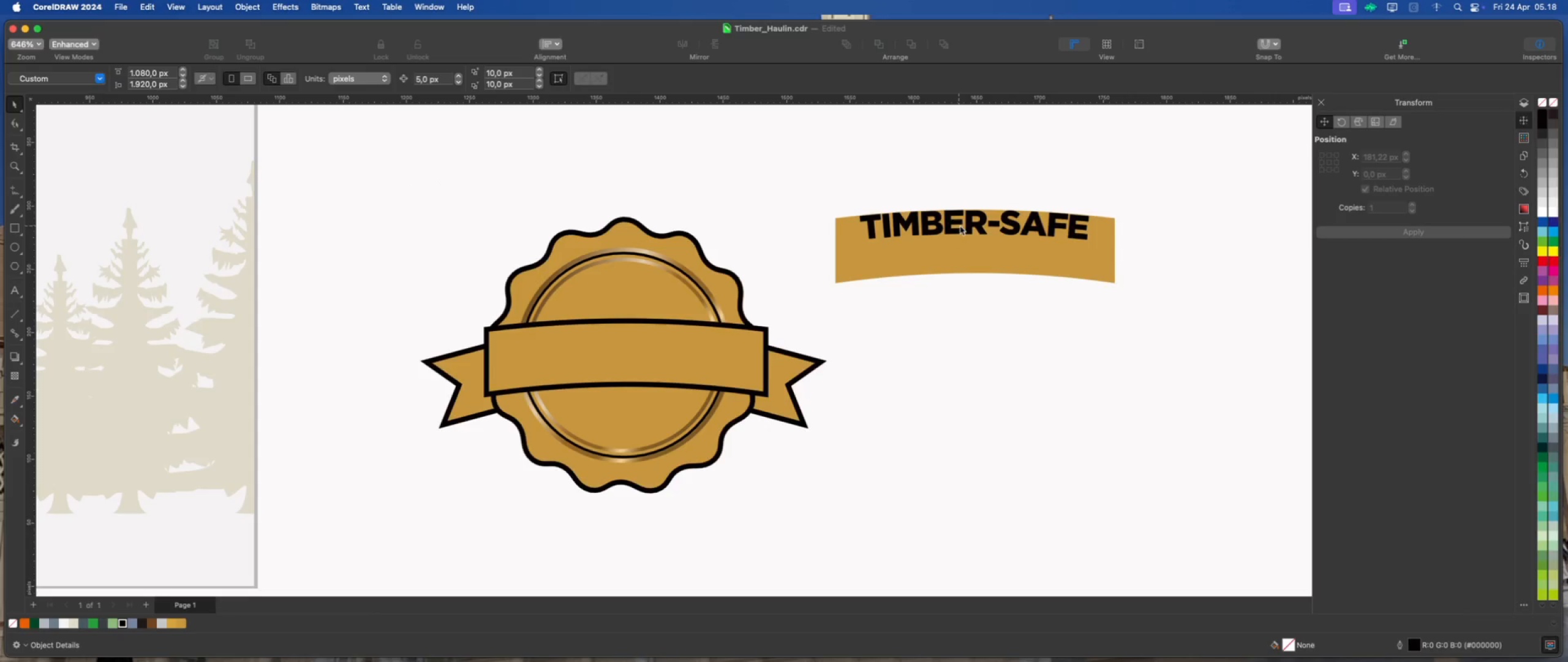 
left_click([971, 226])
 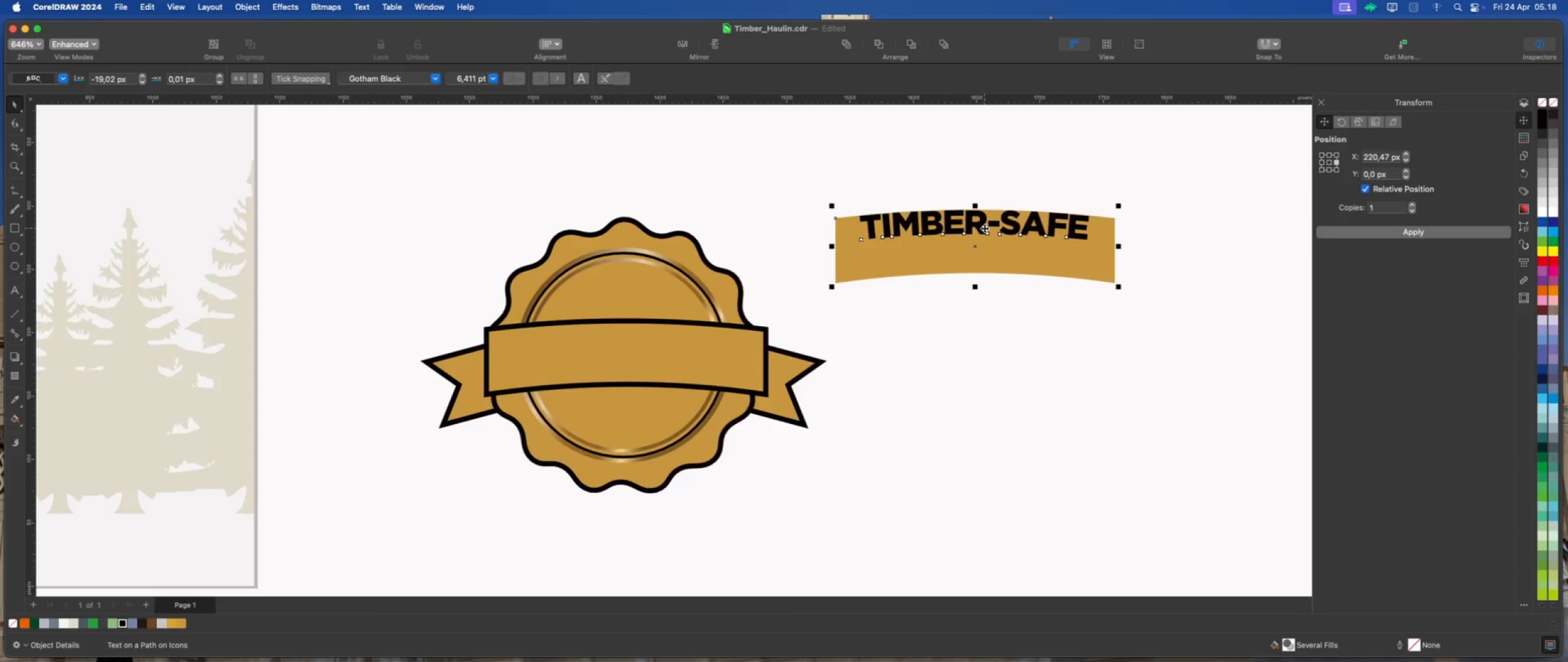 
scroll: coordinate [985, 228], scroll_direction: up, amount: 4.0
 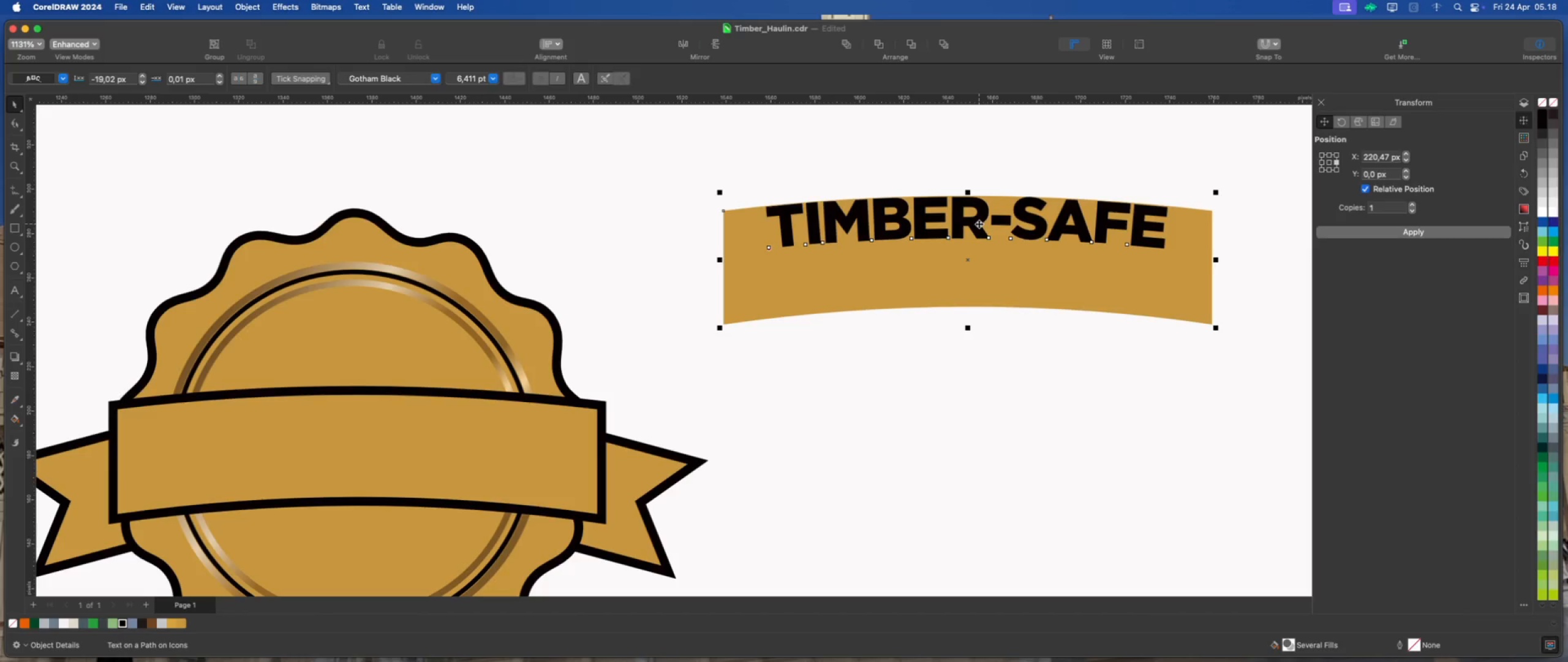 
left_click([979, 224])
 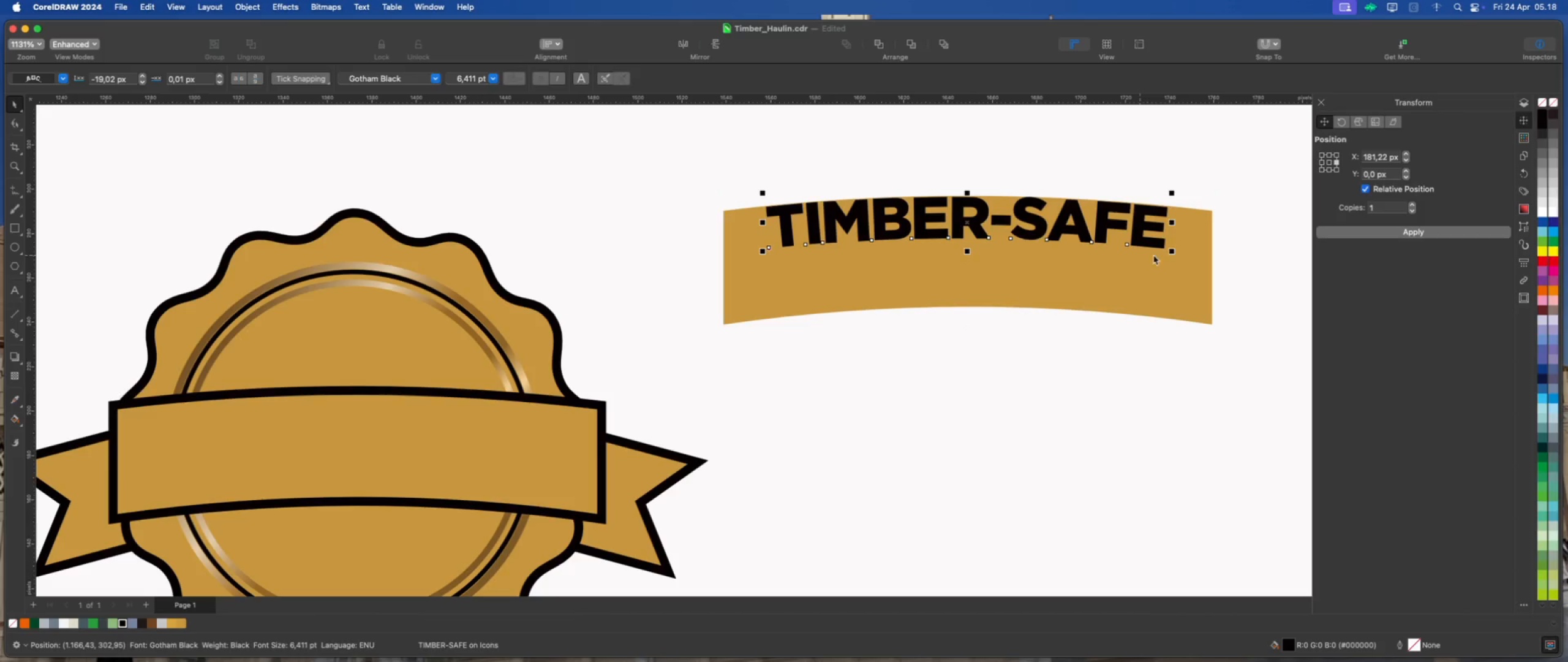 
left_click_drag(start_coordinate=[1176, 249], to_coordinate=[1200, 279])
 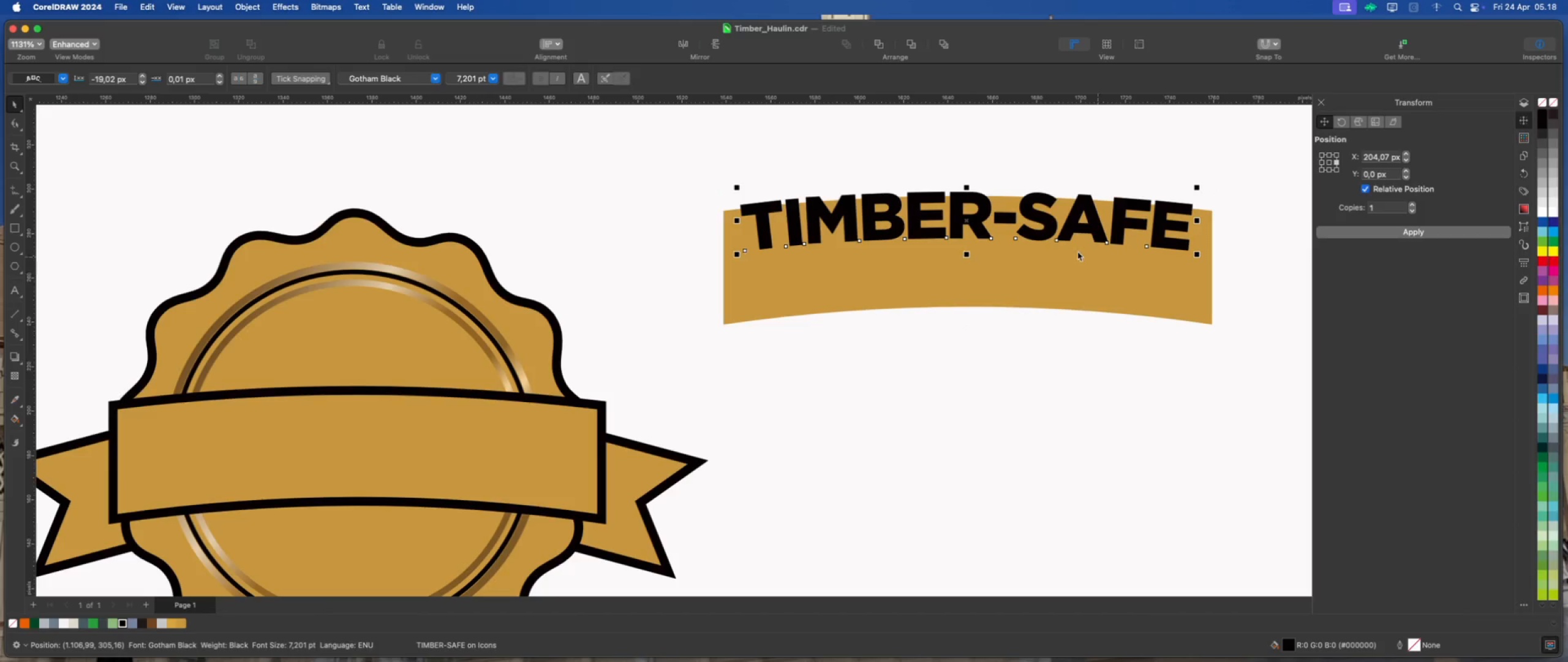 
hold_key(key=ShiftLeft, duration=2.96)
 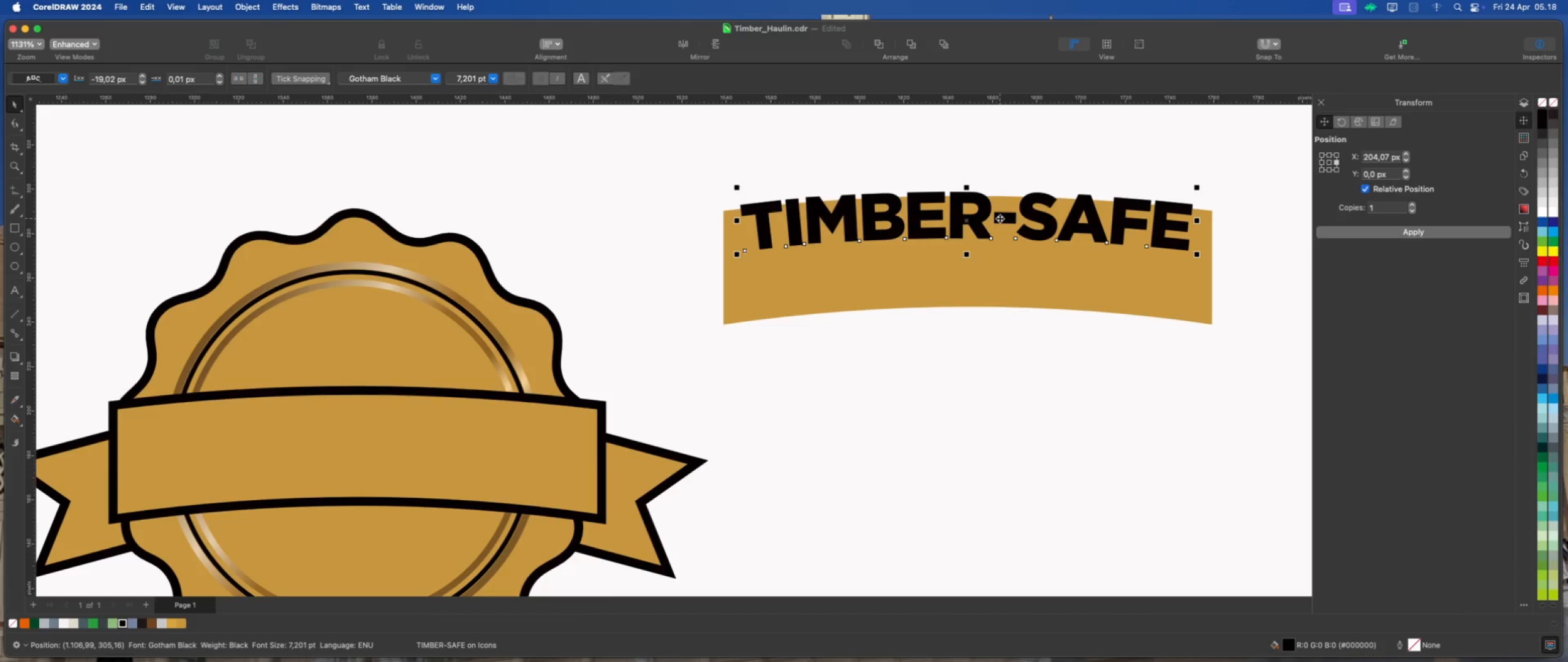 
scroll: coordinate [996, 218], scroll_direction: down, amount: 3.0
 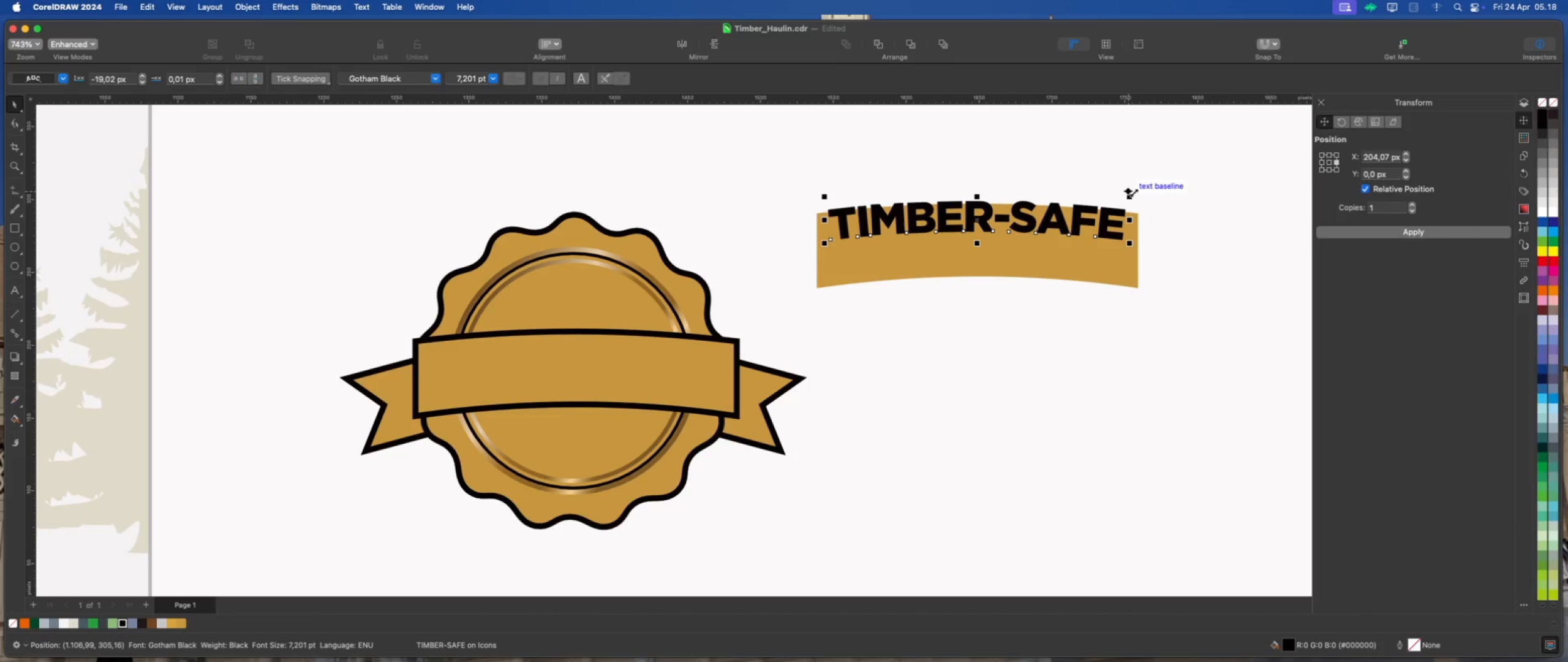 
right_click([1033, 223])
 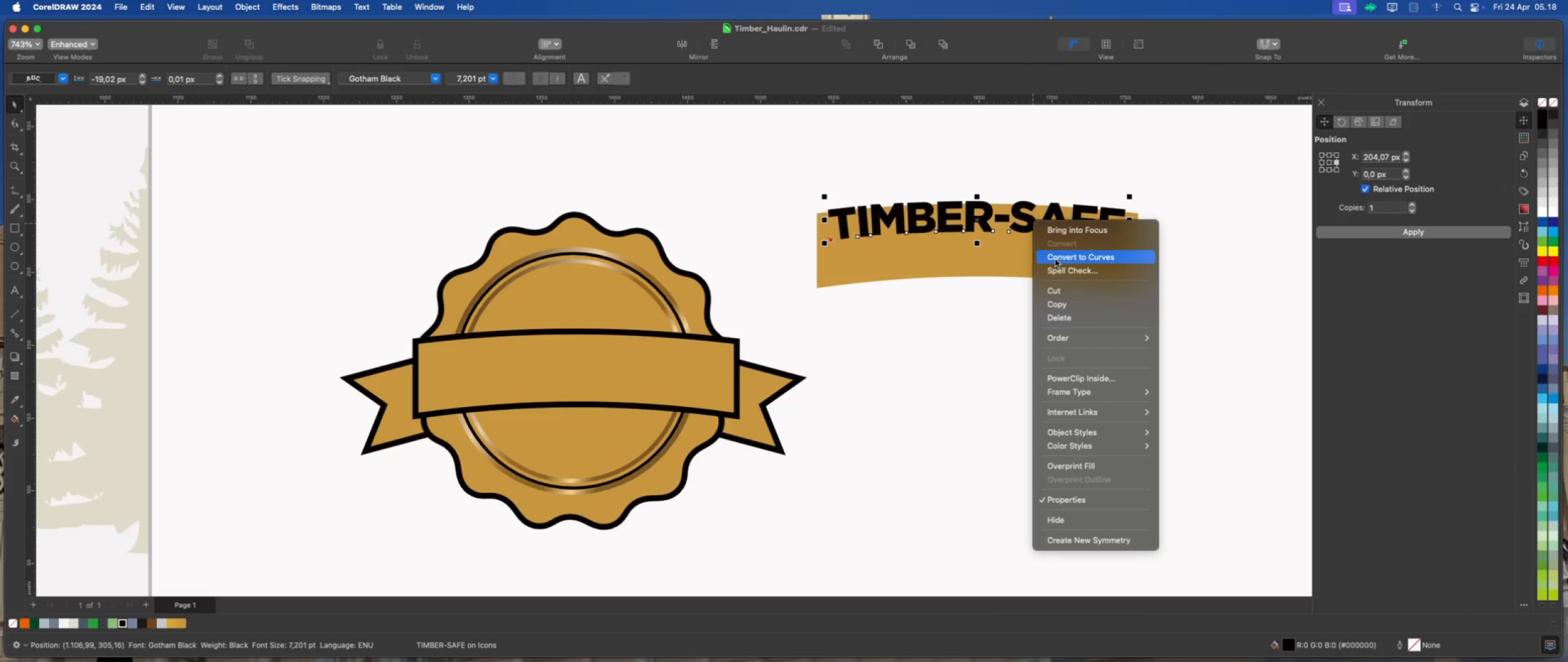 
left_click([1057, 259])
 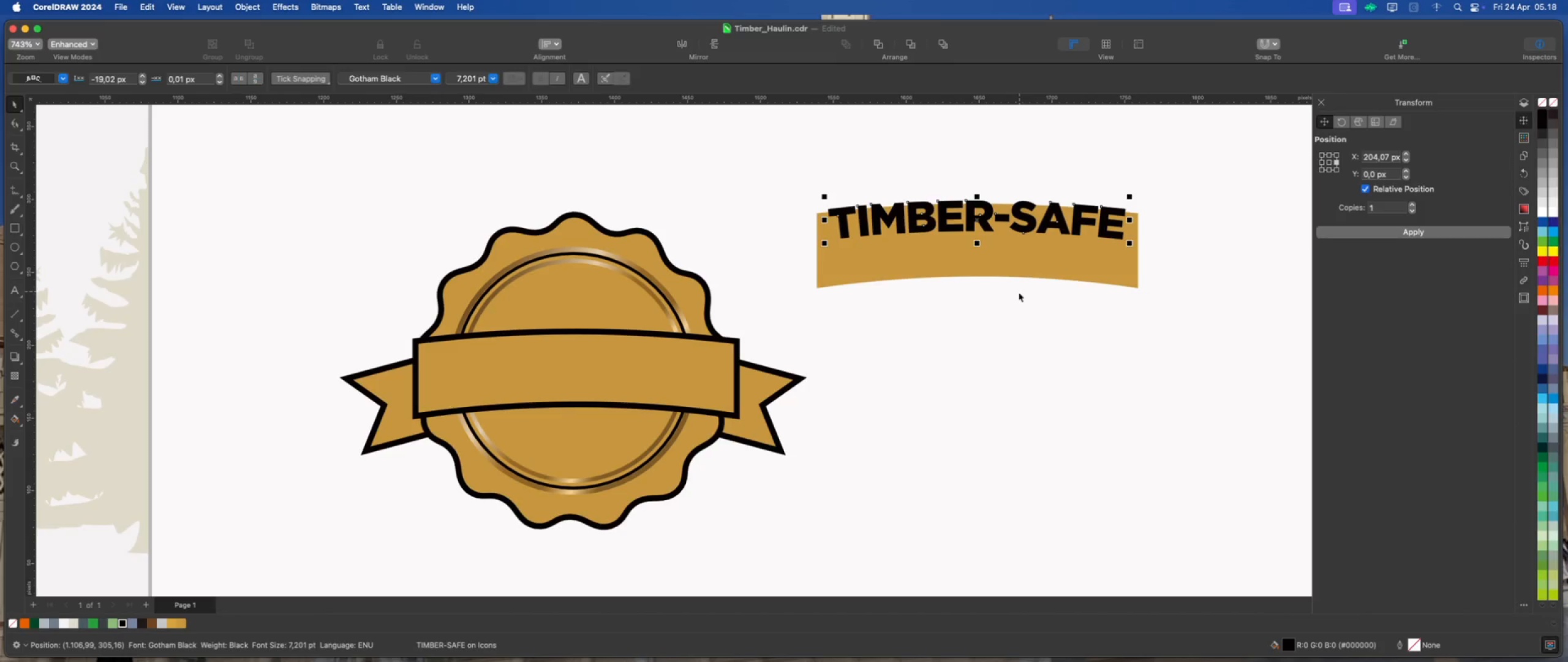 
left_click([1018, 294])
 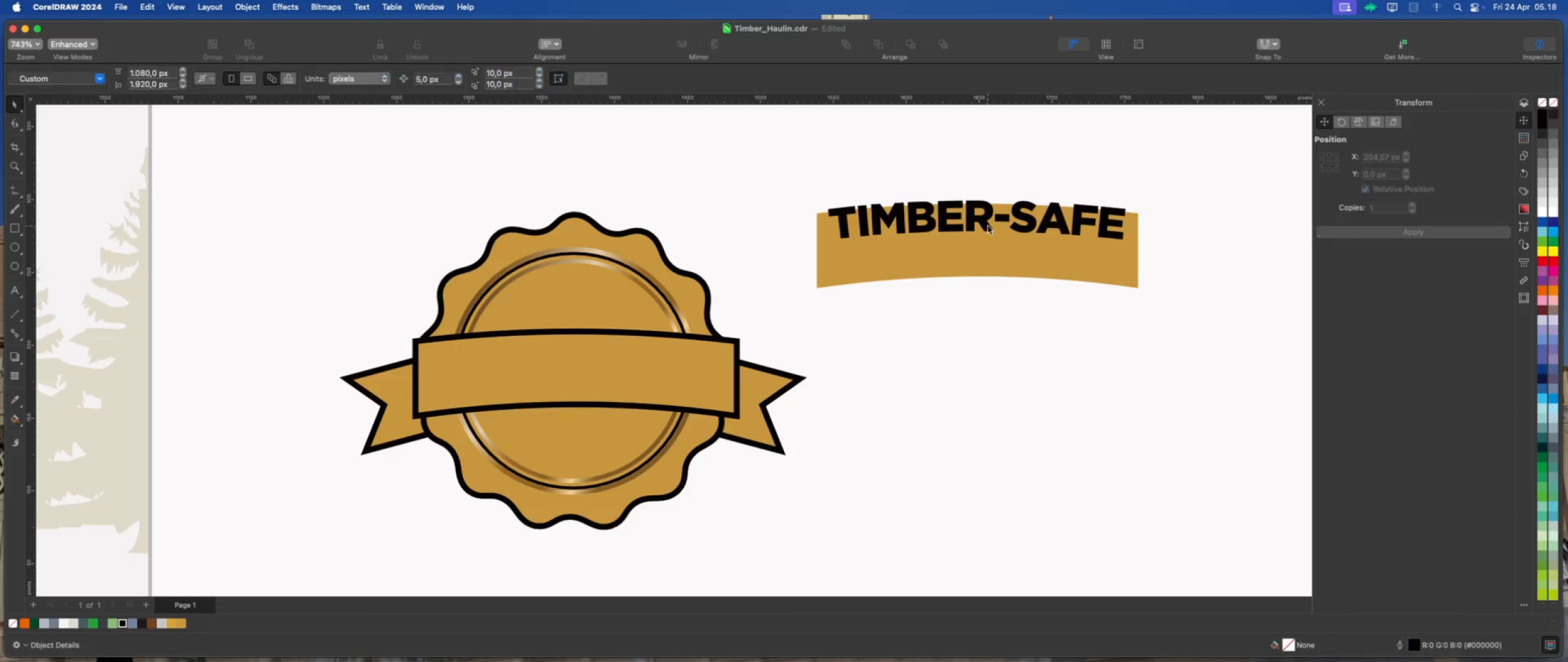 
left_click_drag(start_coordinate=[987, 222], to_coordinate=[989, 336])
 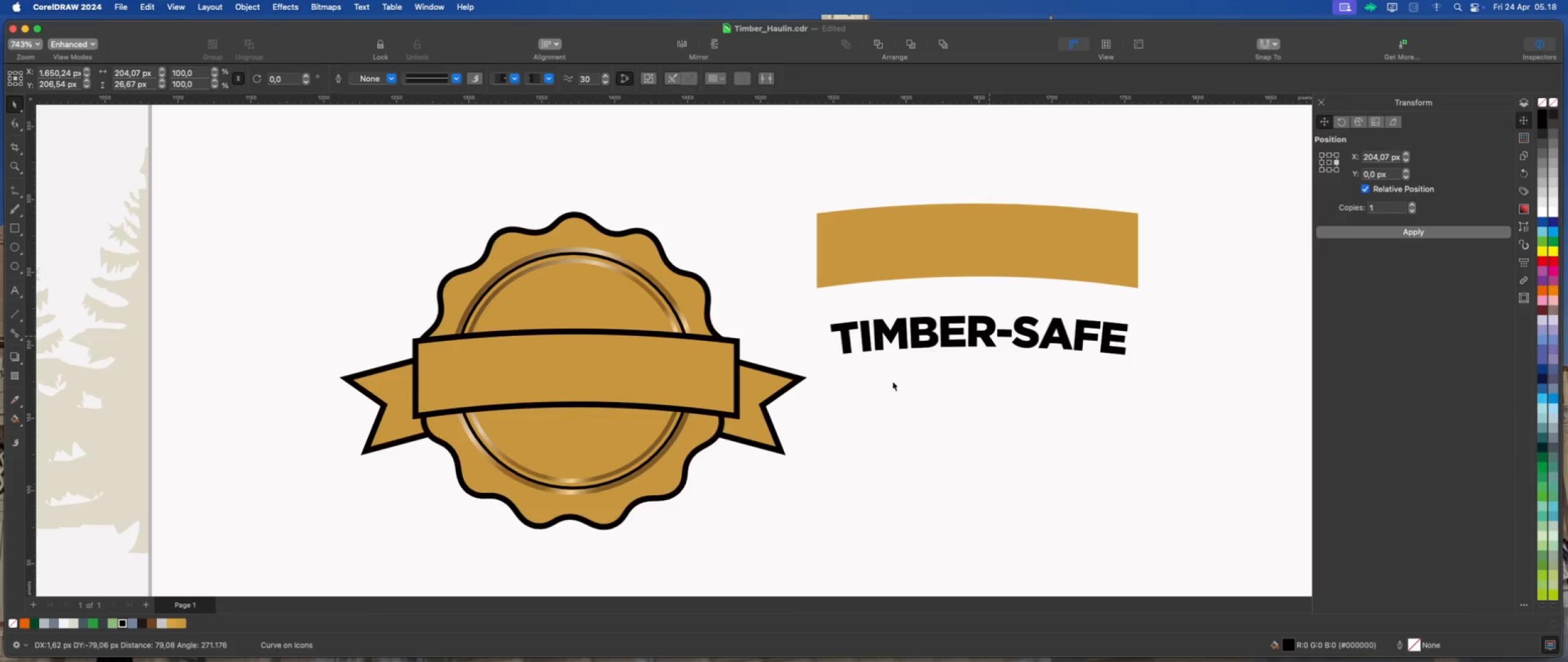 
hold_key(key=ShiftLeft, duration=0.71)
 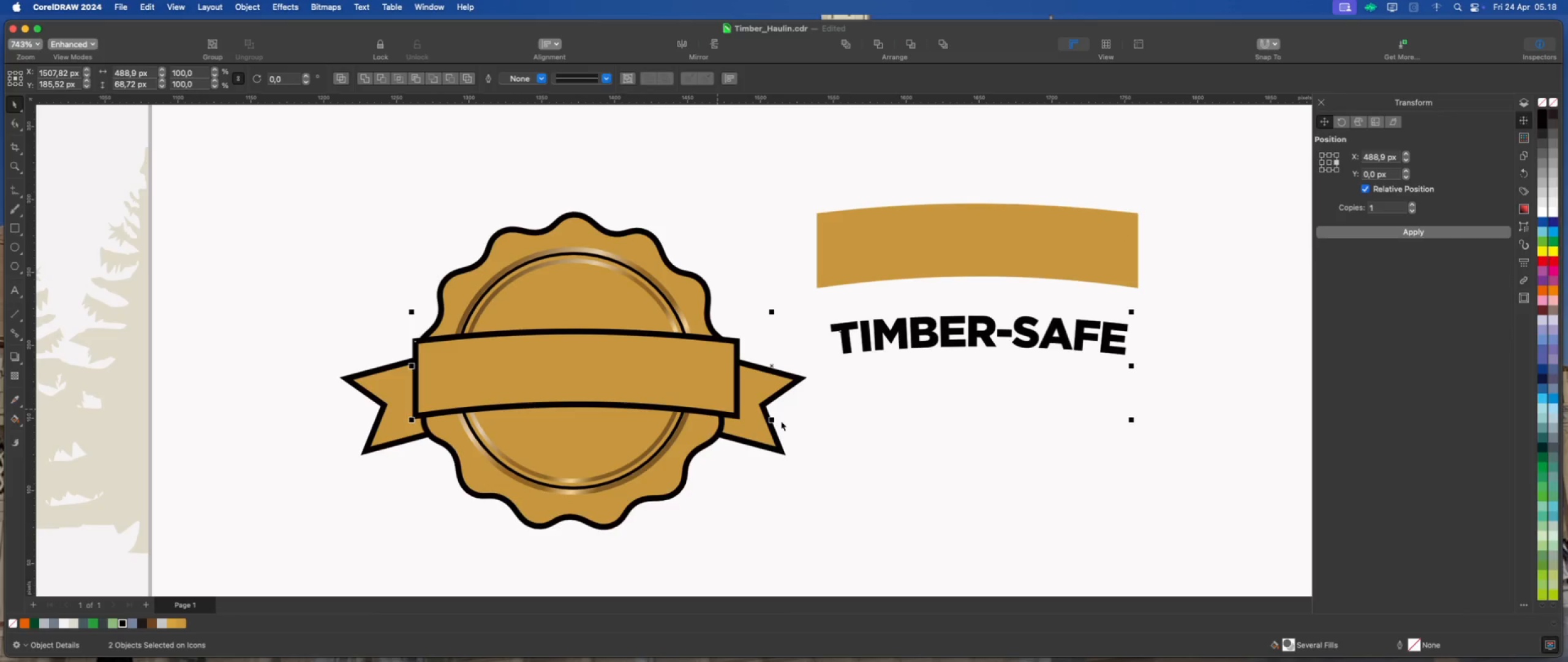 
type(CE)
 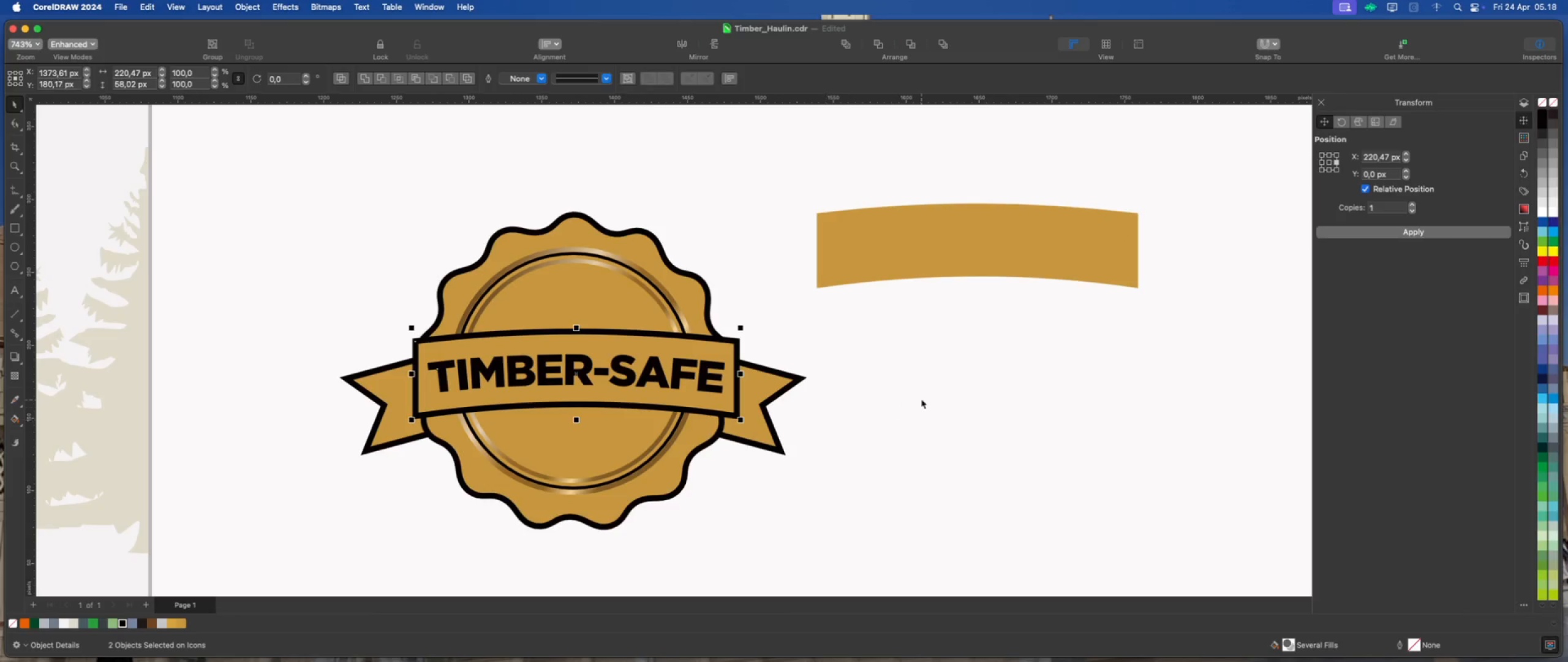 
left_click([922, 399])
 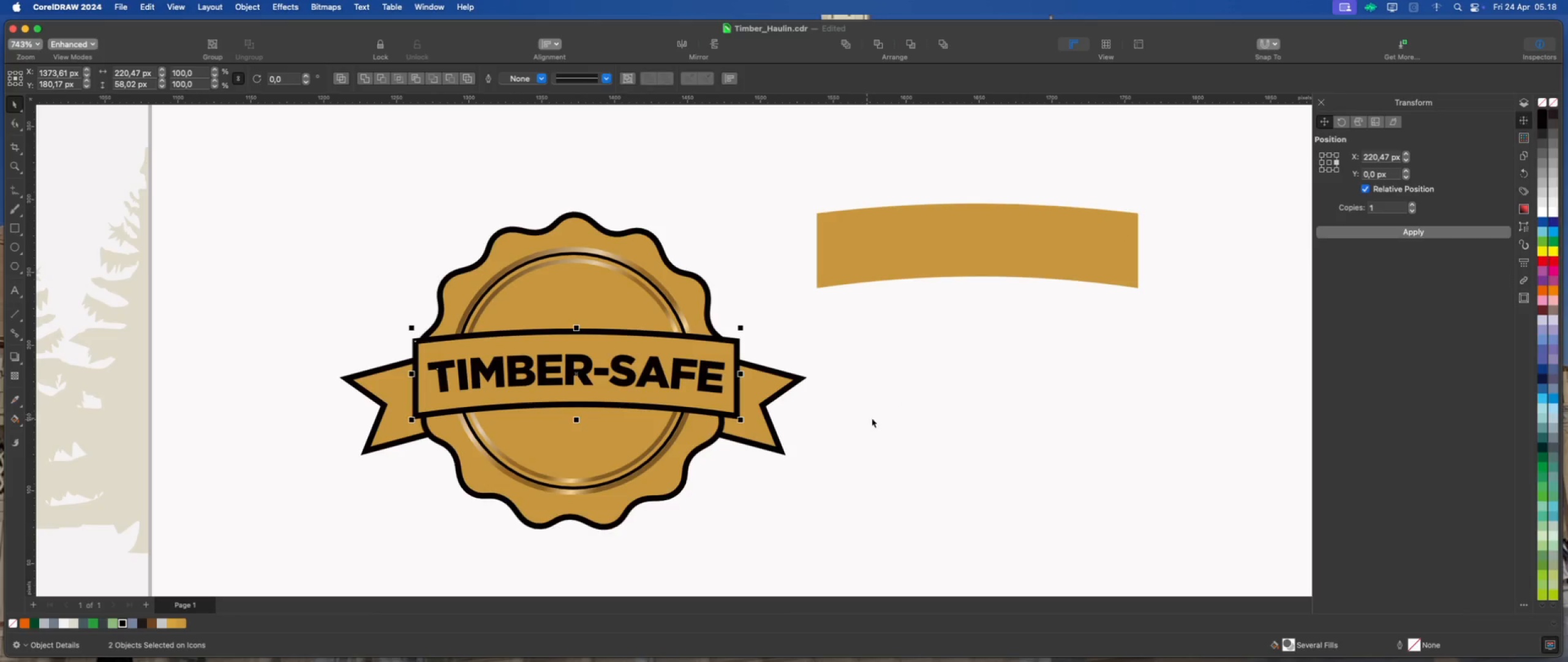 
left_click([934, 394])
 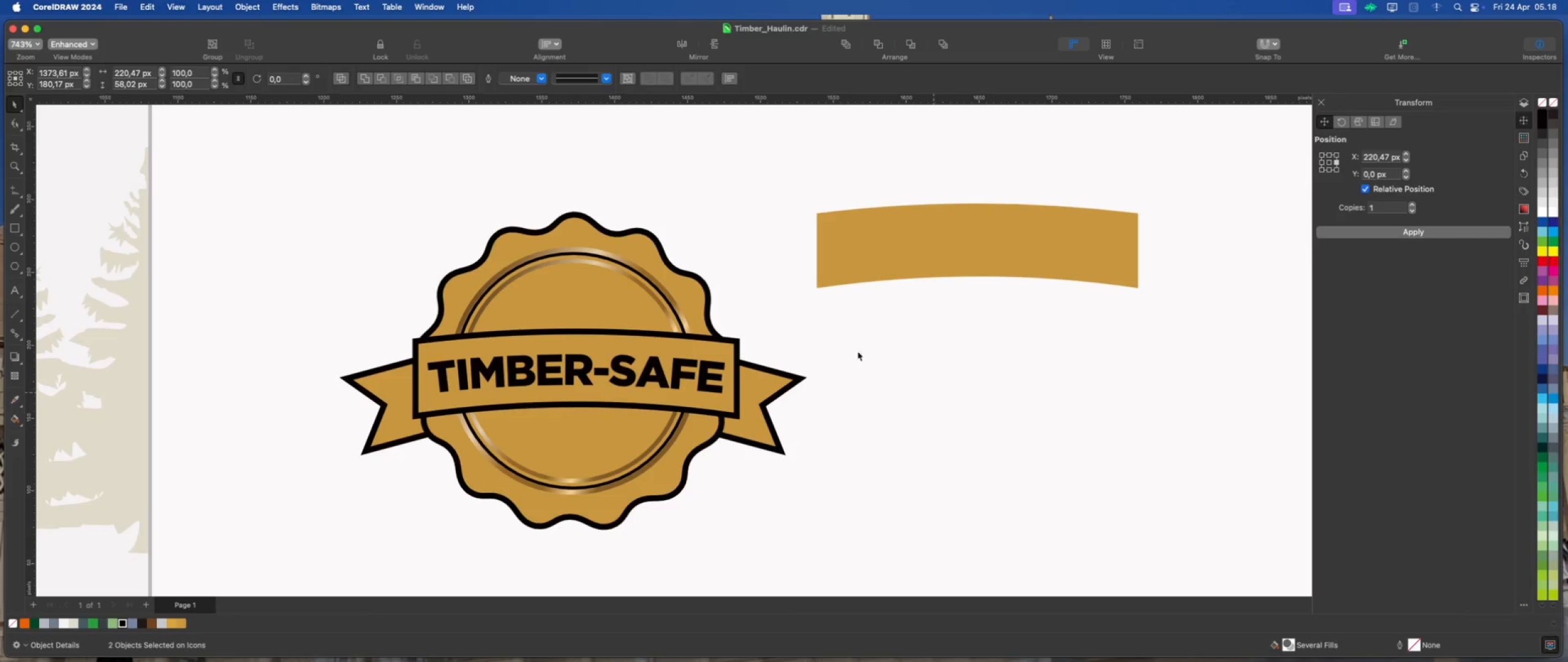 
scroll: coordinate [655, 388], scroll_direction: up, amount: 1.0
 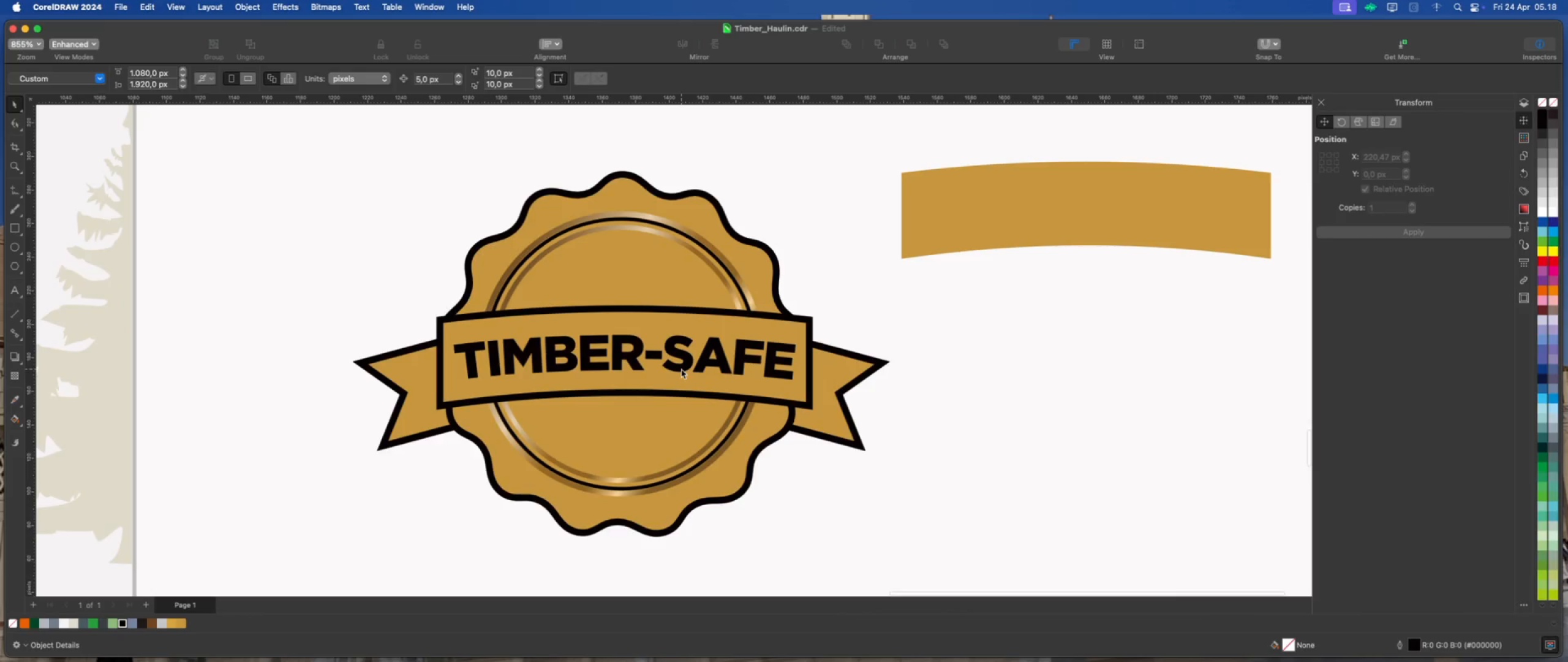 
left_click([682, 368])
 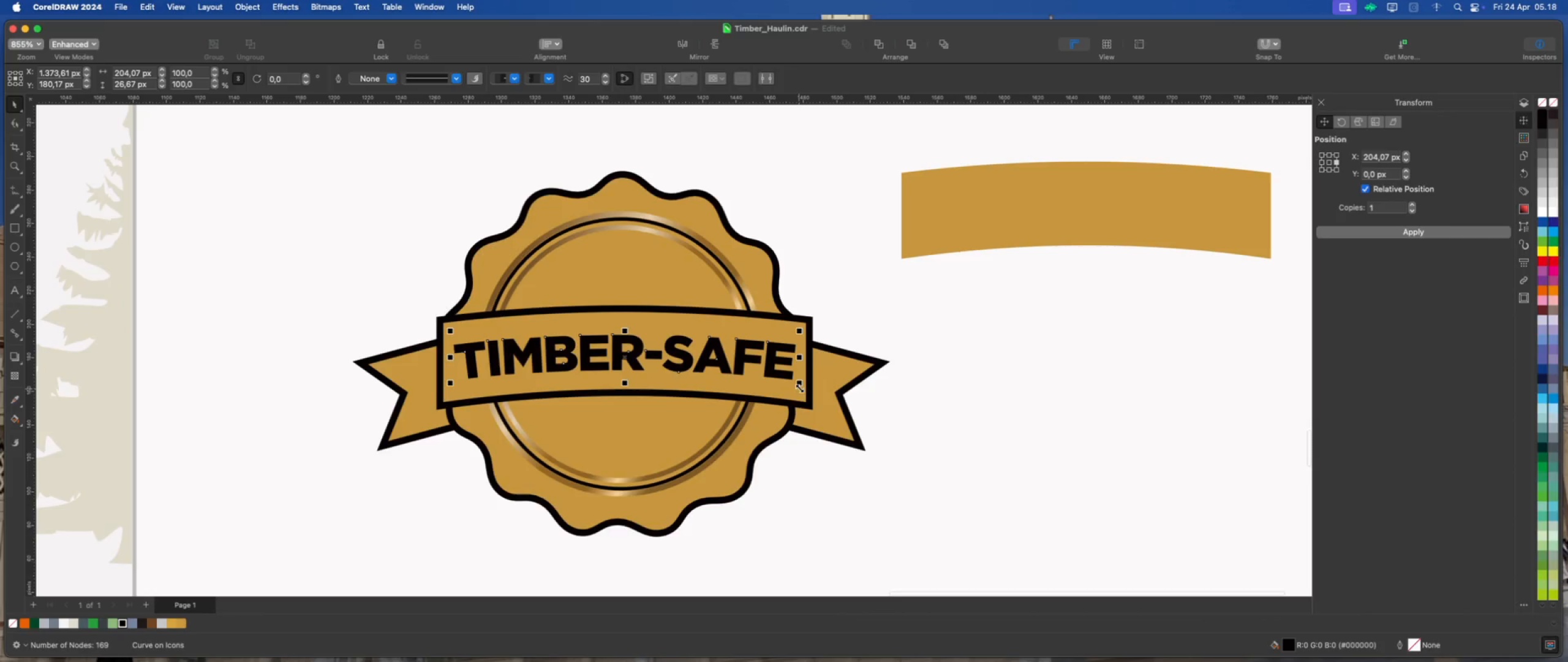 
left_click_drag(start_coordinate=[801, 387], to_coordinate=[805, 394])
 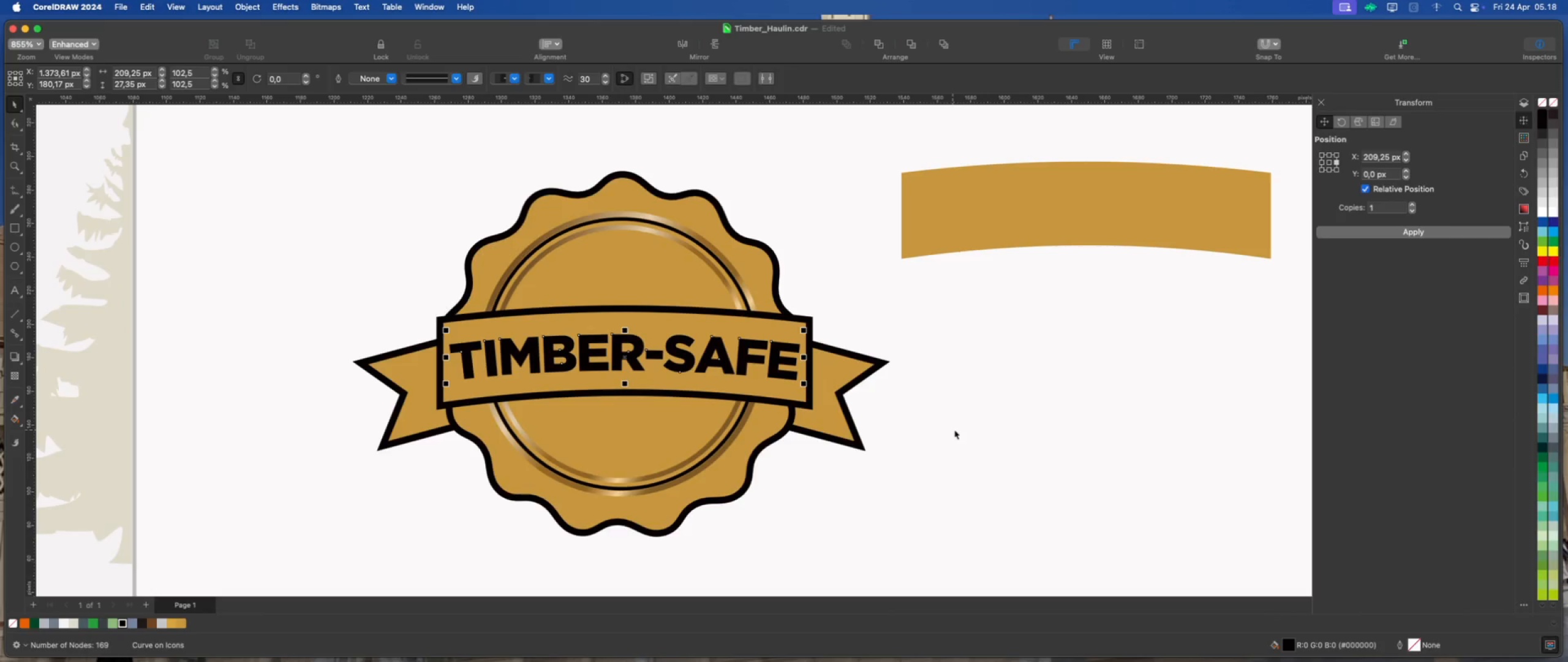 
hold_key(key=ShiftLeft, duration=1.34)
 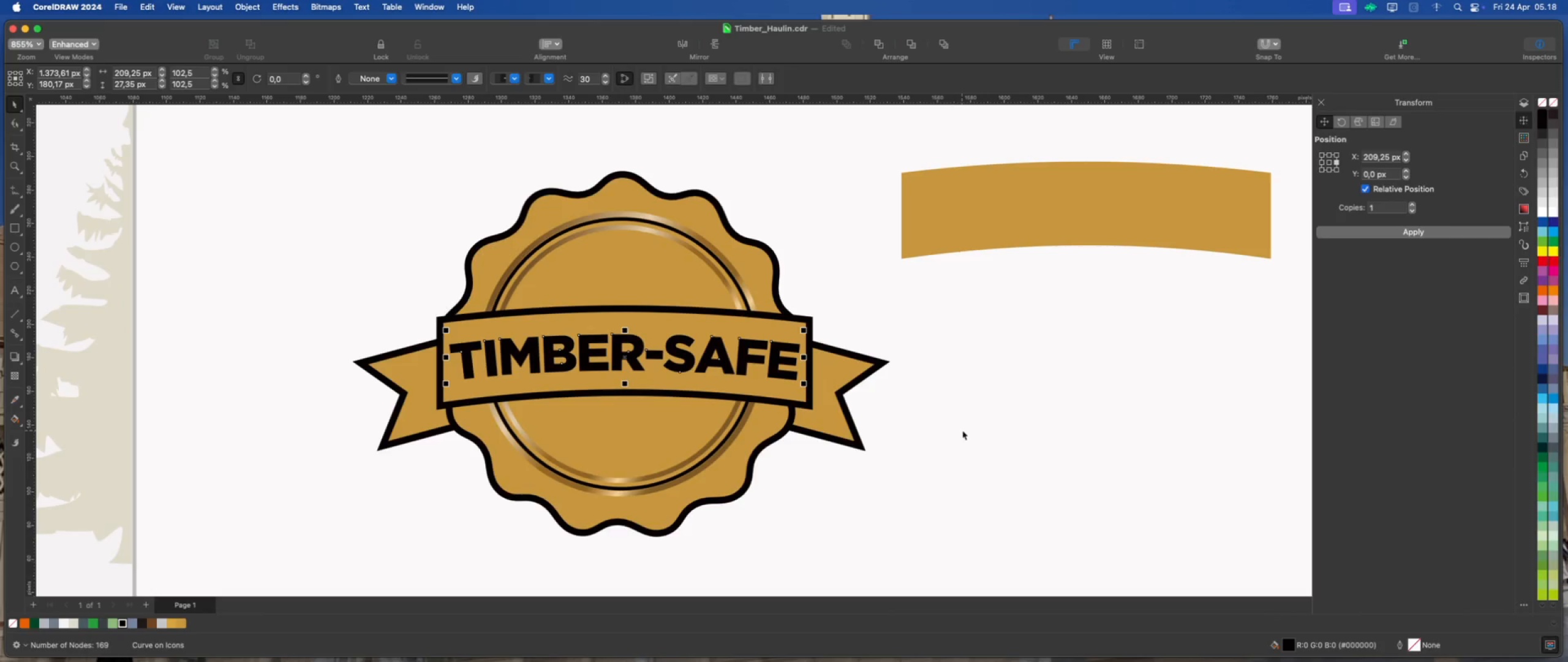 
left_click([963, 430])
 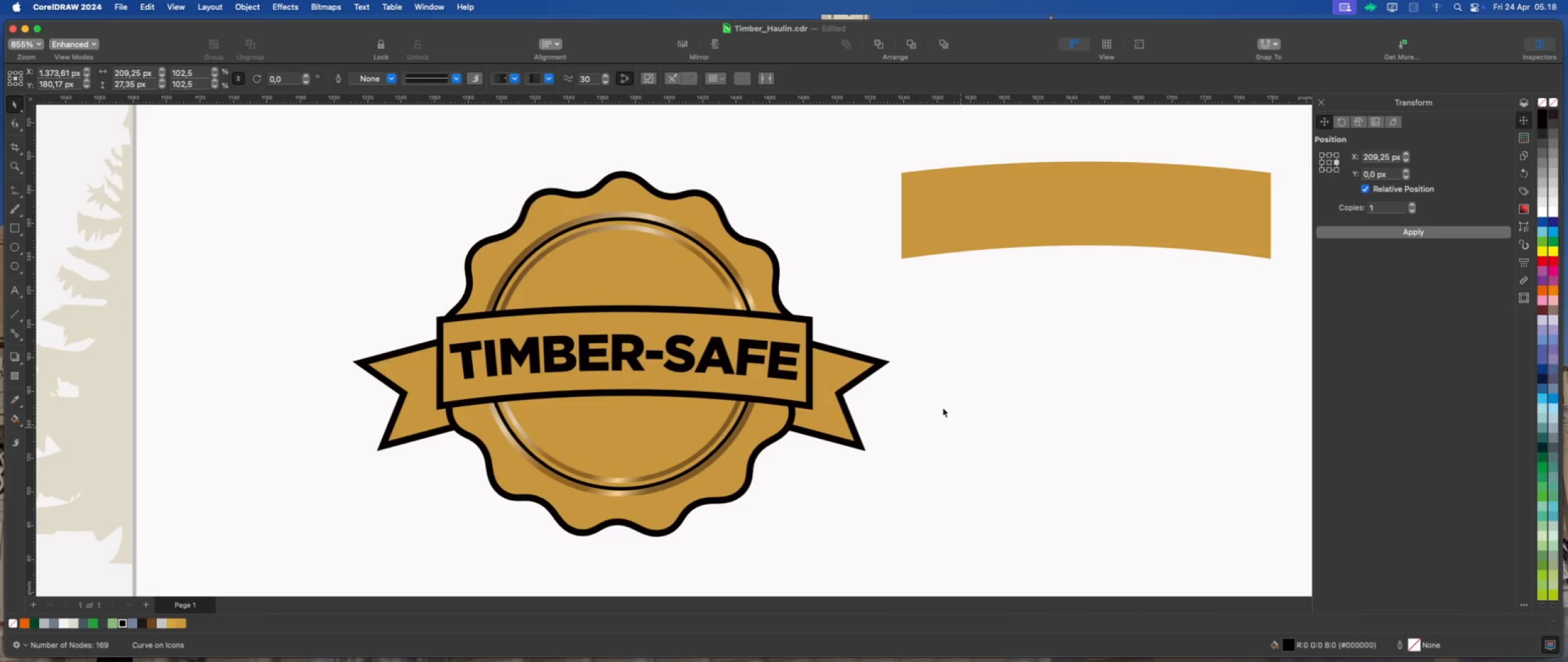 
scroll: coordinate [707, 367], scroll_direction: none, amount: 0.0
 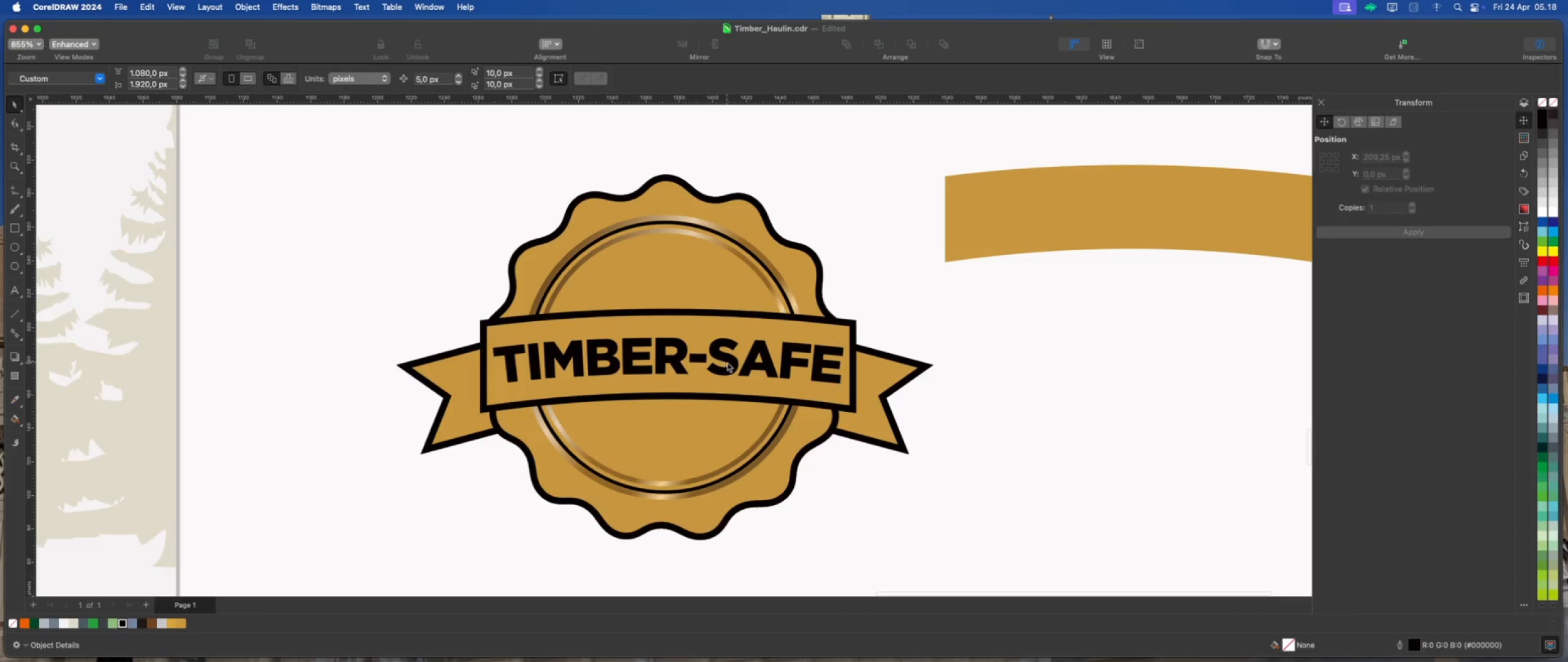 
left_click([733, 362])
 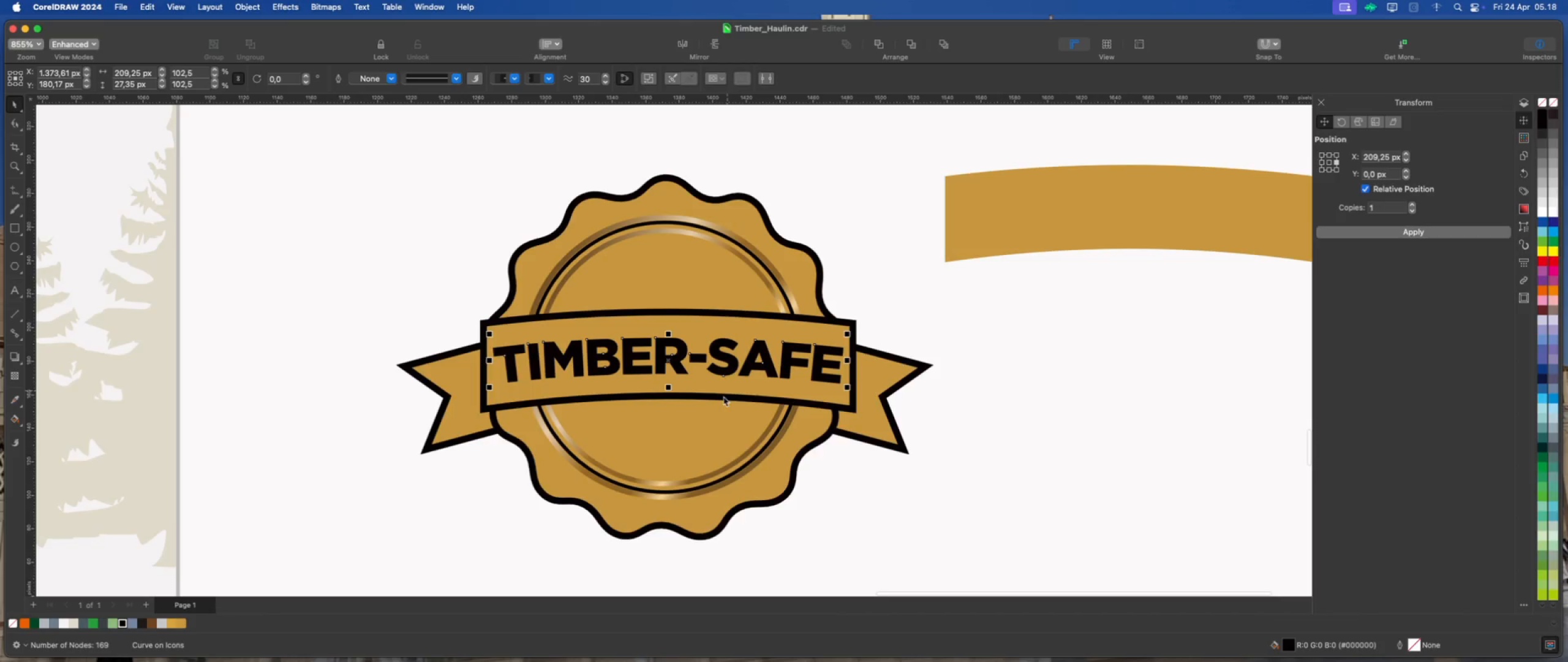 
scroll: coordinate [686, 404], scroll_direction: up, amount: 1.0
 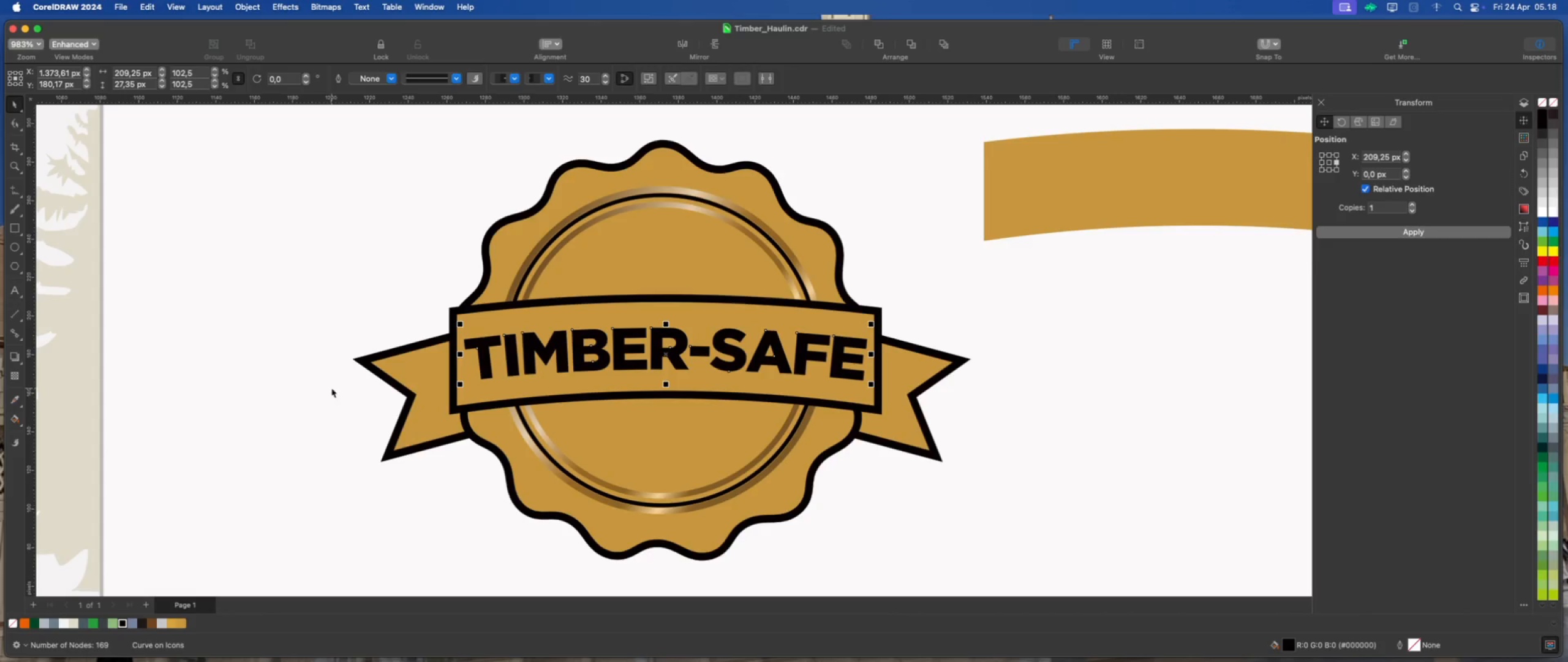 
left_click([21, 363])
 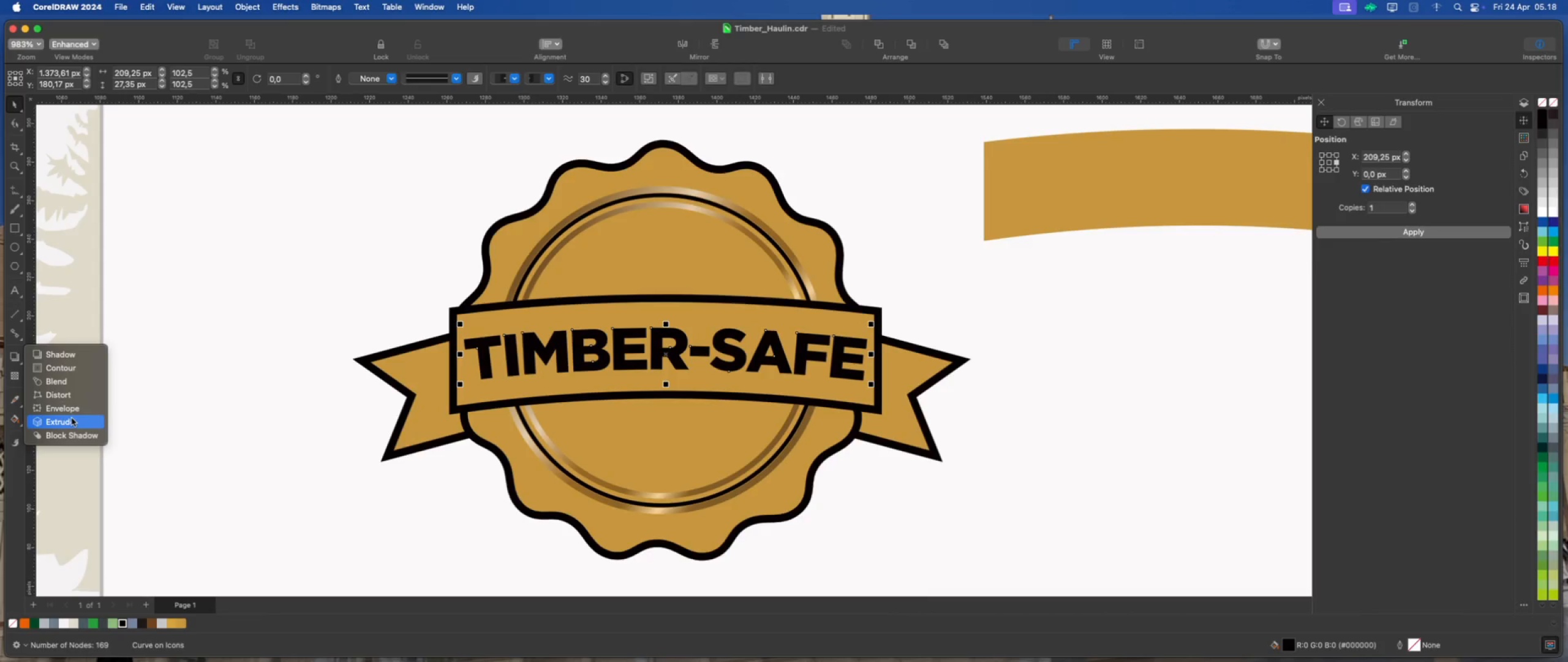 
scroll: coordinate [604, 390], scroll_direction: up, amount: 5.0
 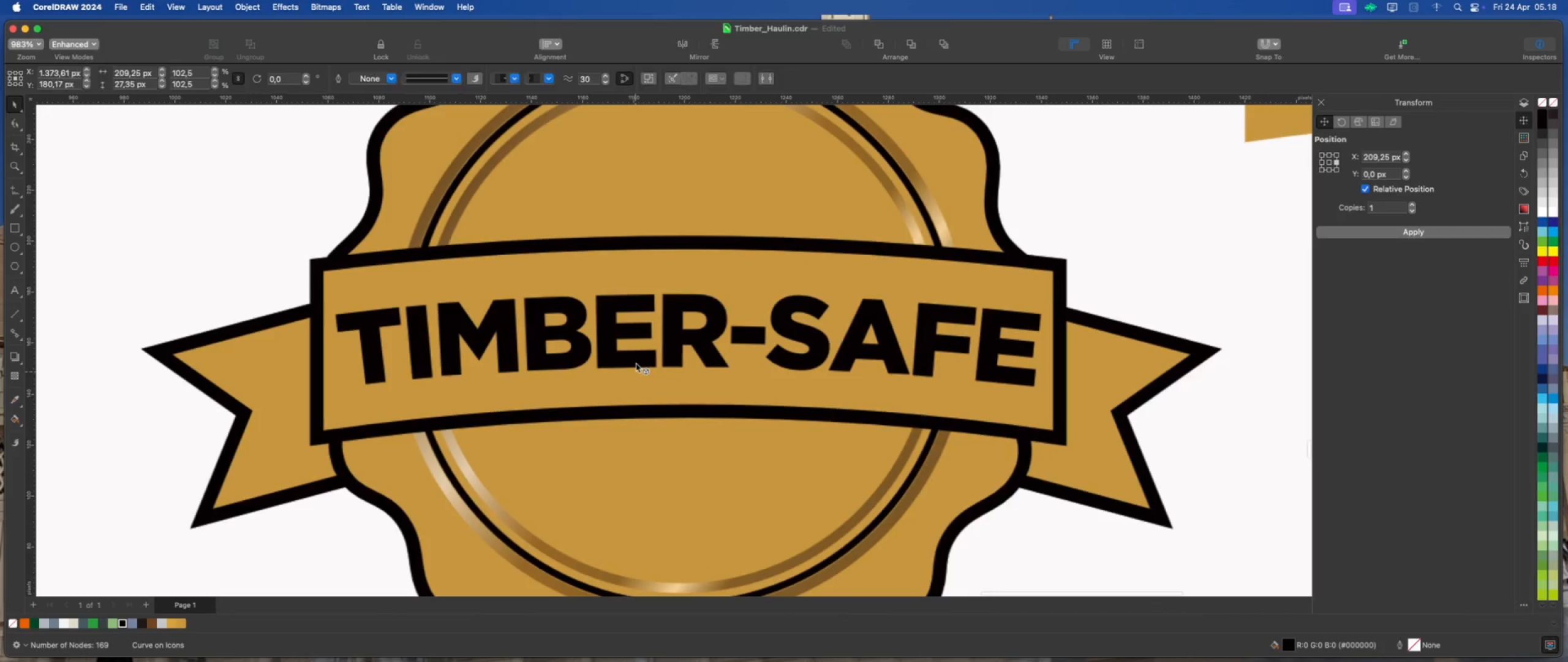 
left_click_drag(start_coordinate=[638, 359], to_coordinate=[687, 417])
 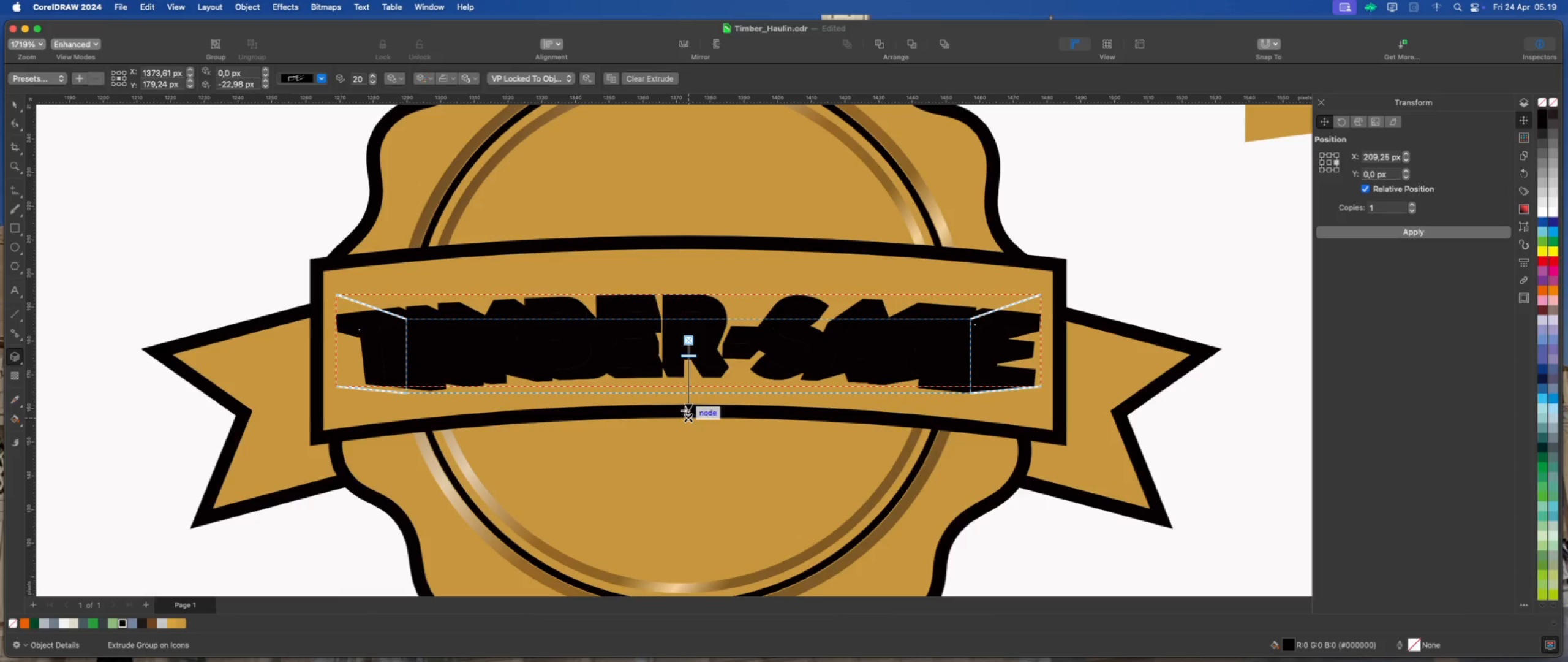 
mouse_move([677, 359])
 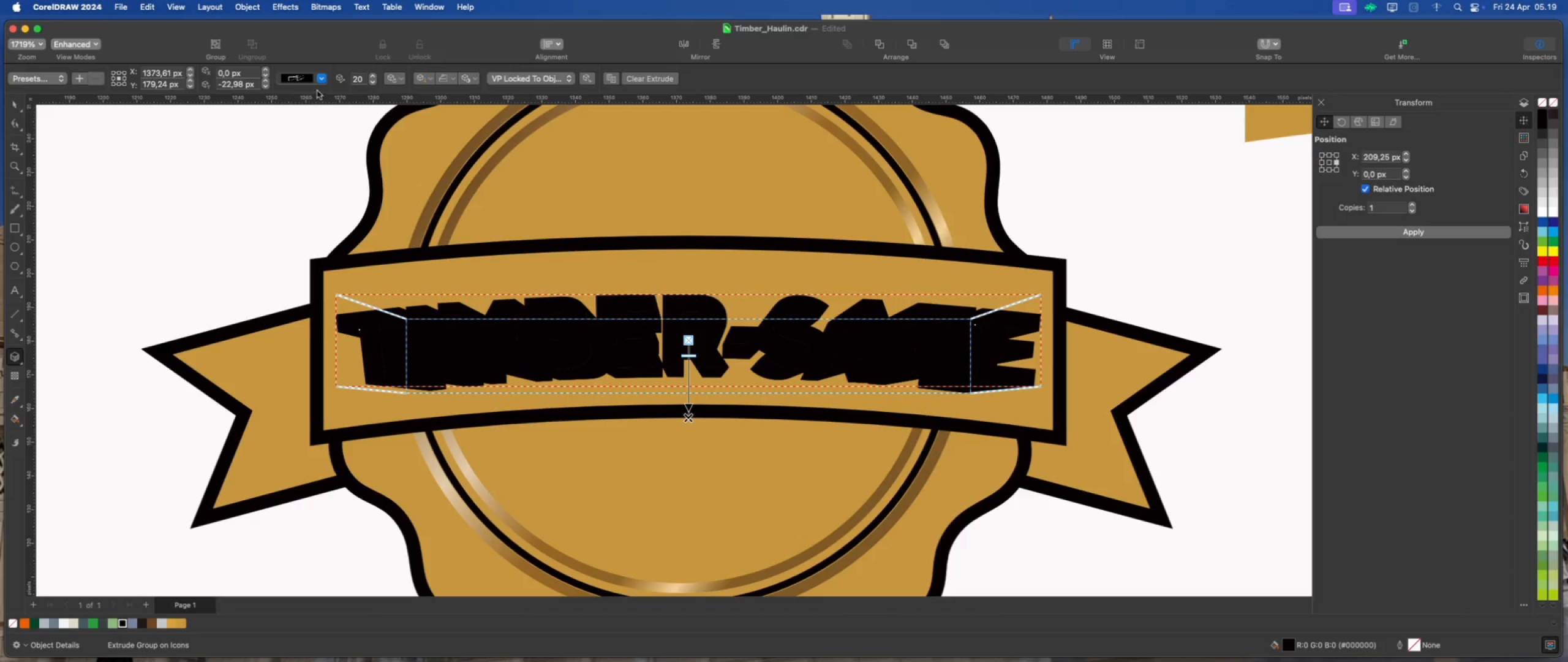 
wait(7.64)
 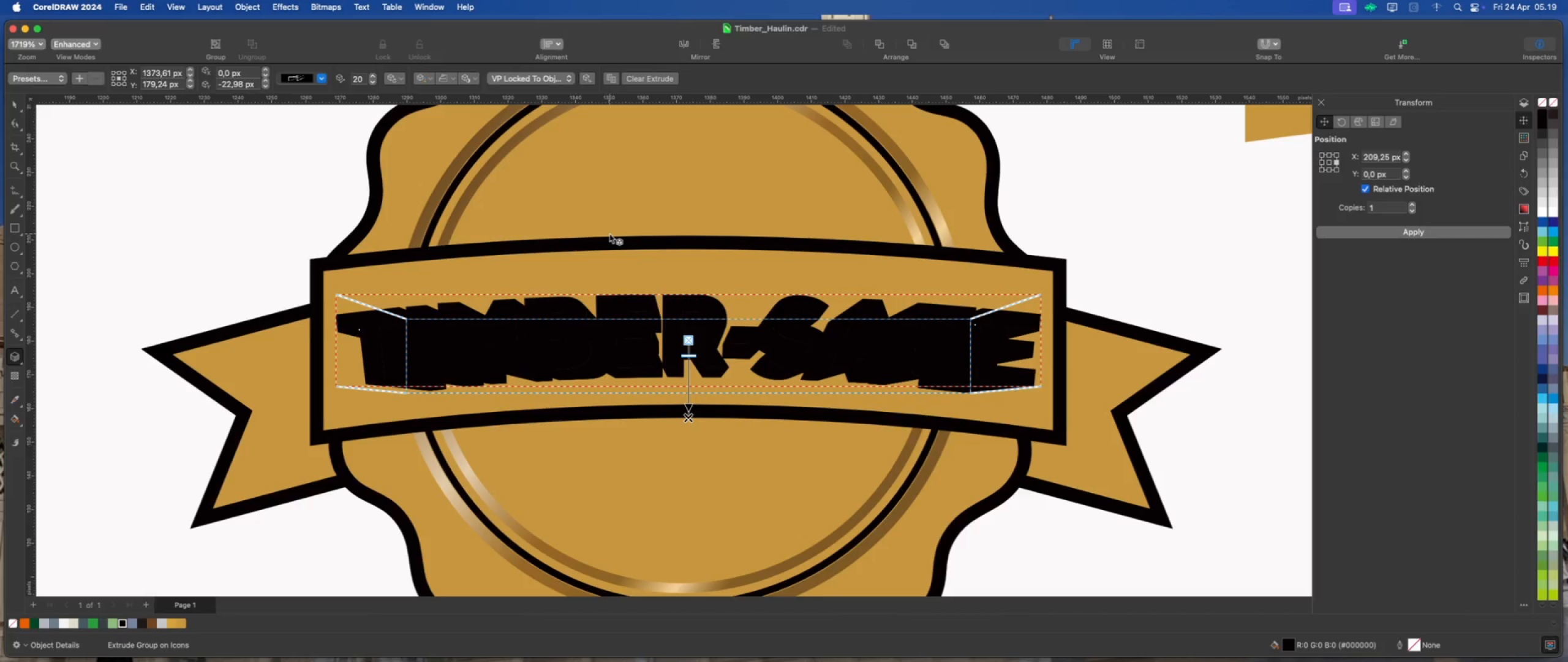 
left_click_drag(start_coordinate=[690, 354], to_coordinate=[689, 350])
 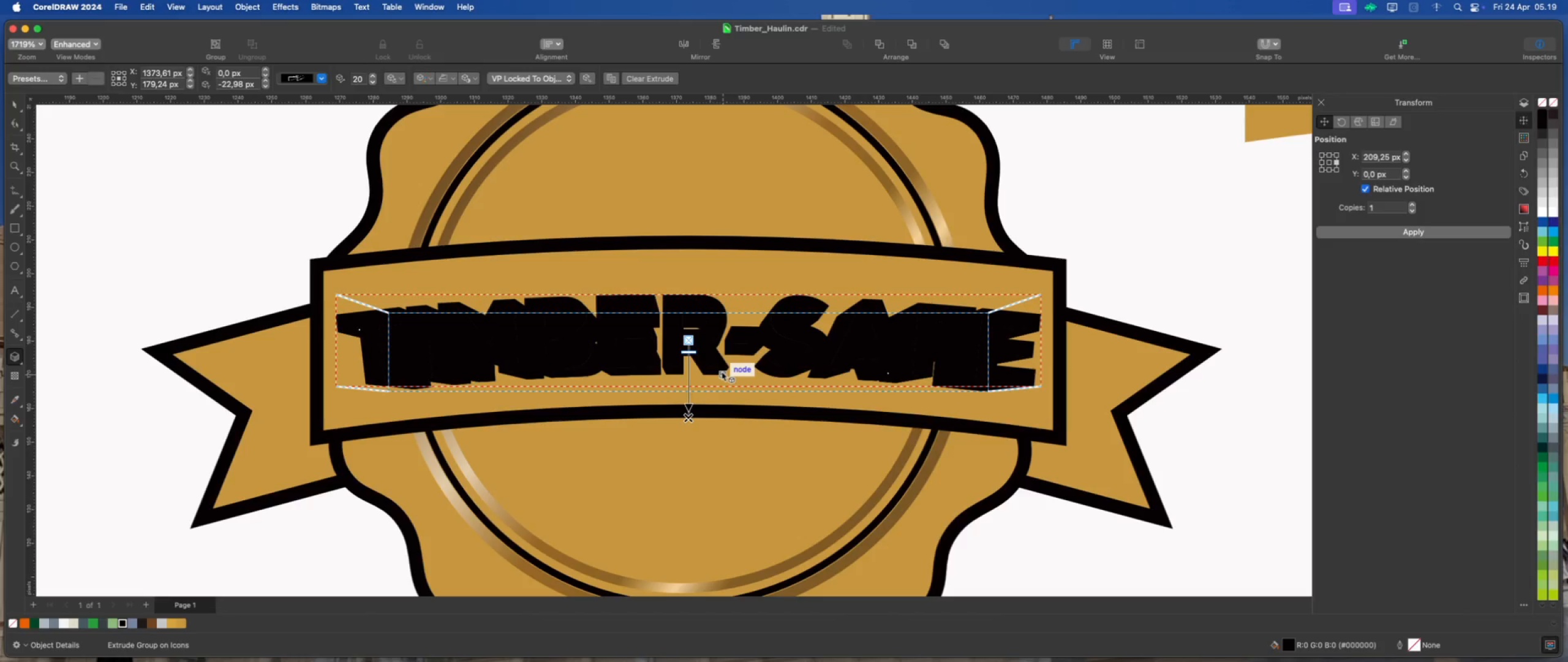 
right_click([722, 371])
 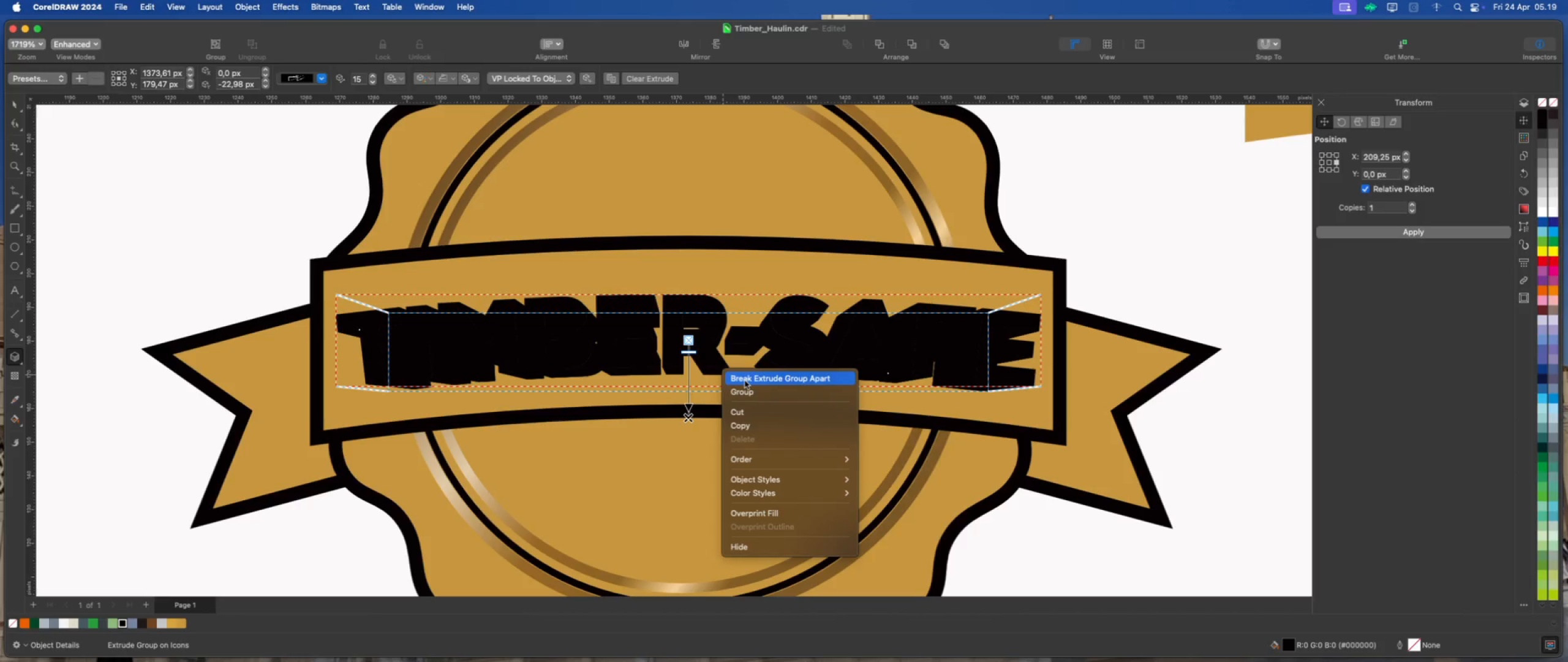 
left_click([745, 381])
 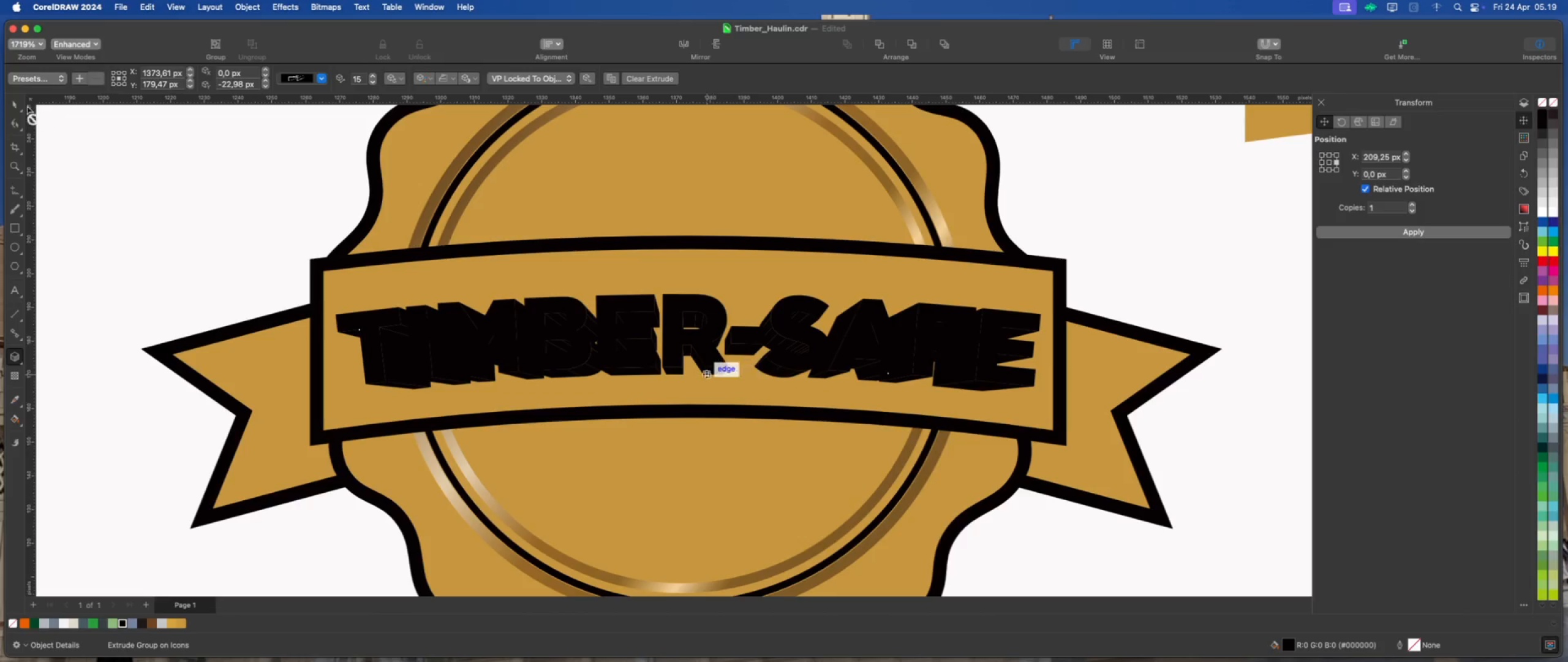 
left_click([17, 102])
 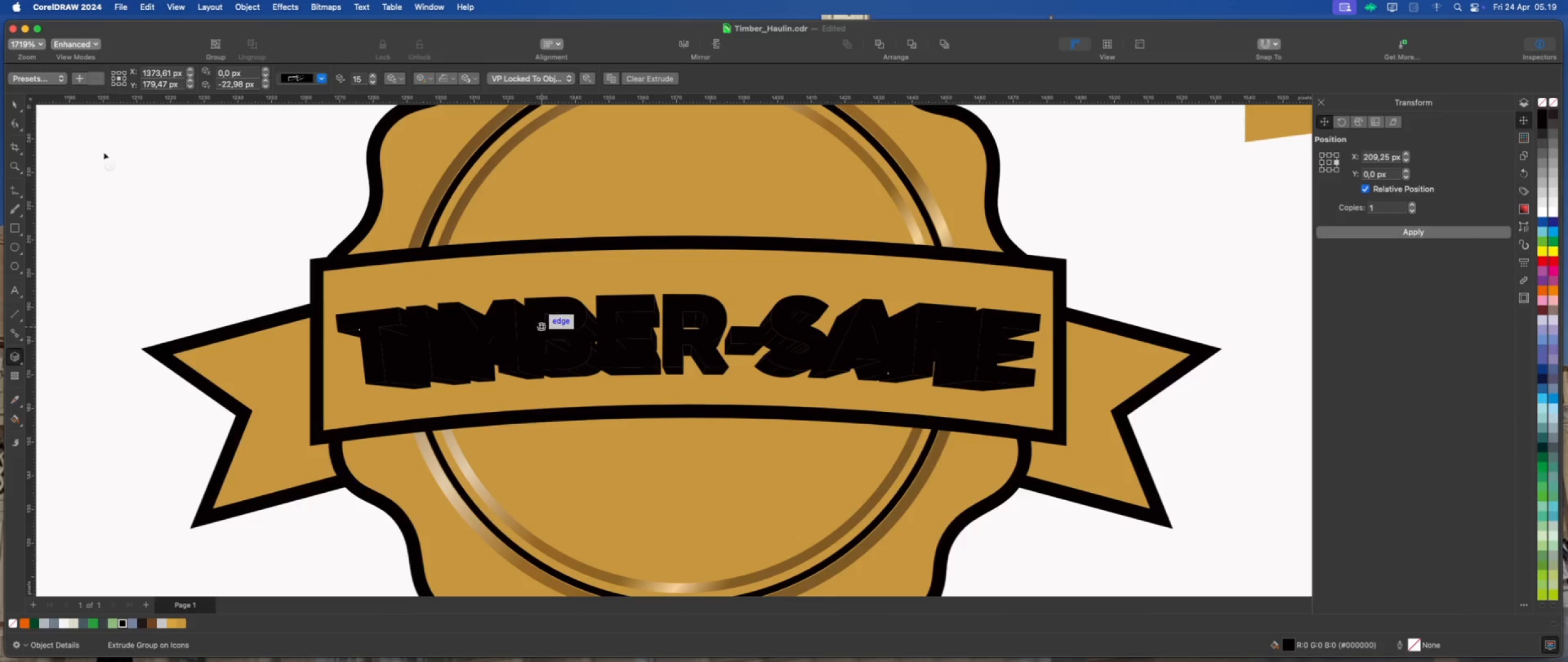 
double_click([137, 162])
 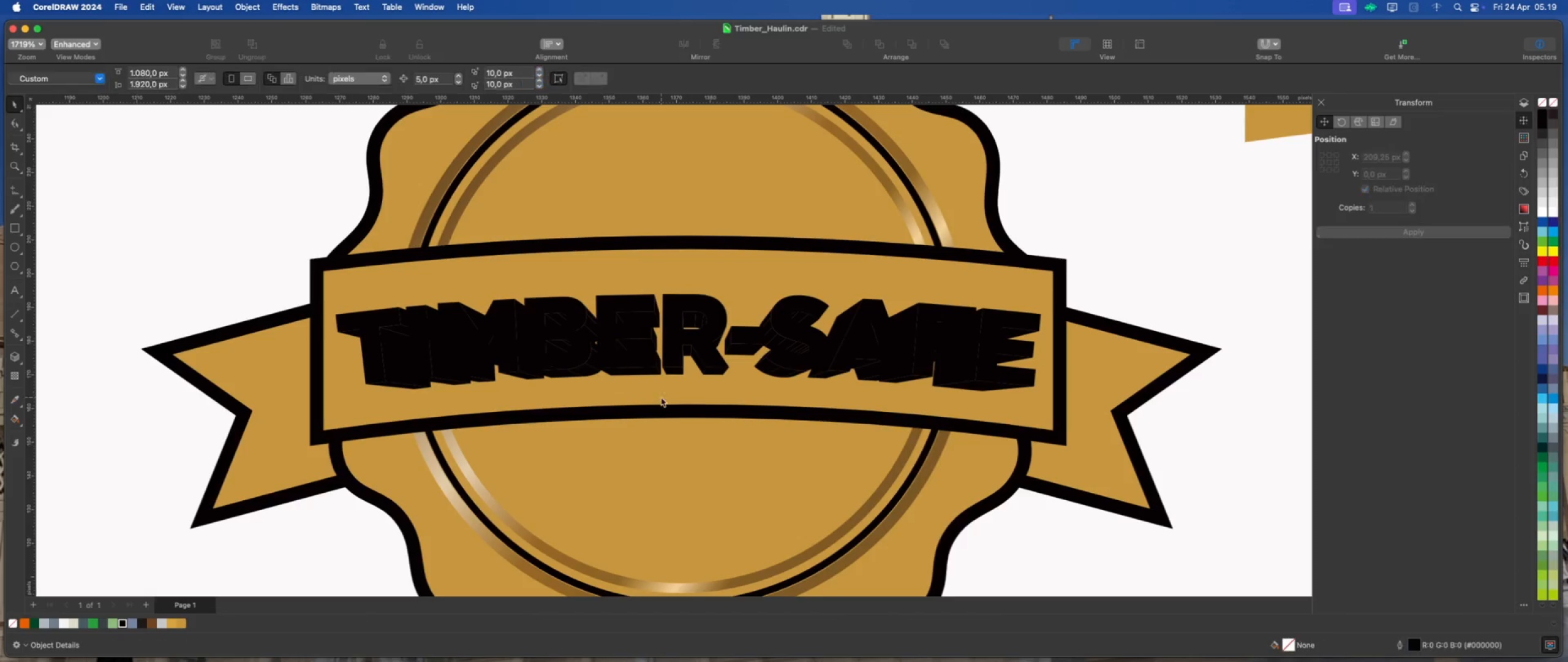 
scroll: coordinate [688, 383], scroll_direction: up, amount: 2.0
 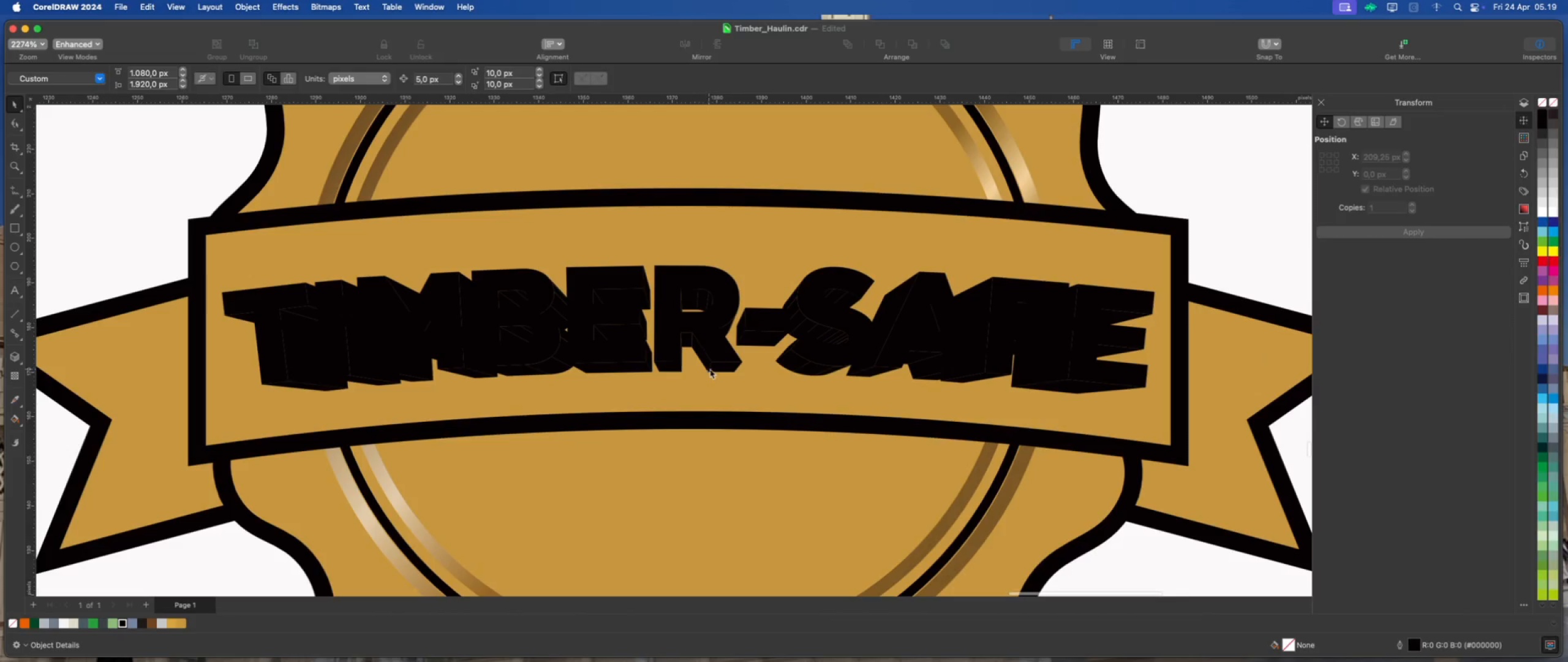 
left_click([714, 368])
 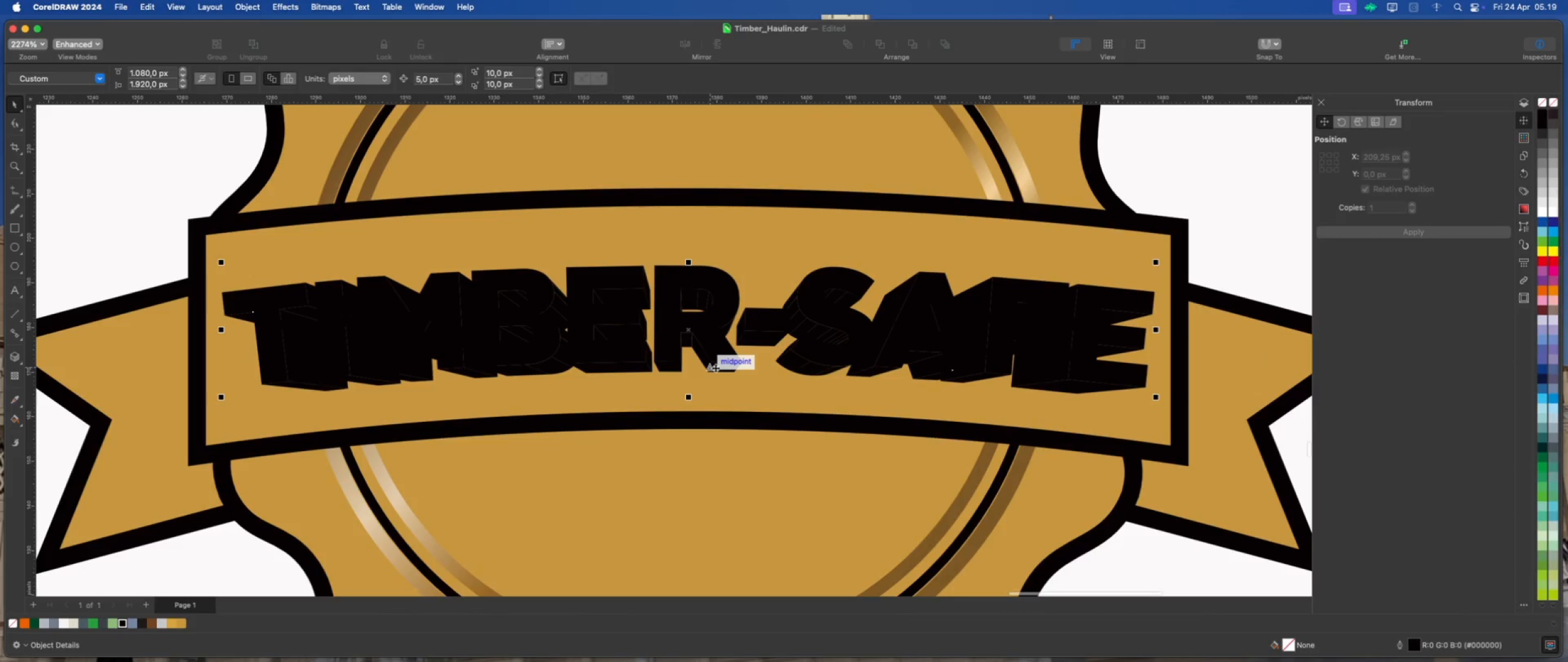 
right_click([715, 368])
 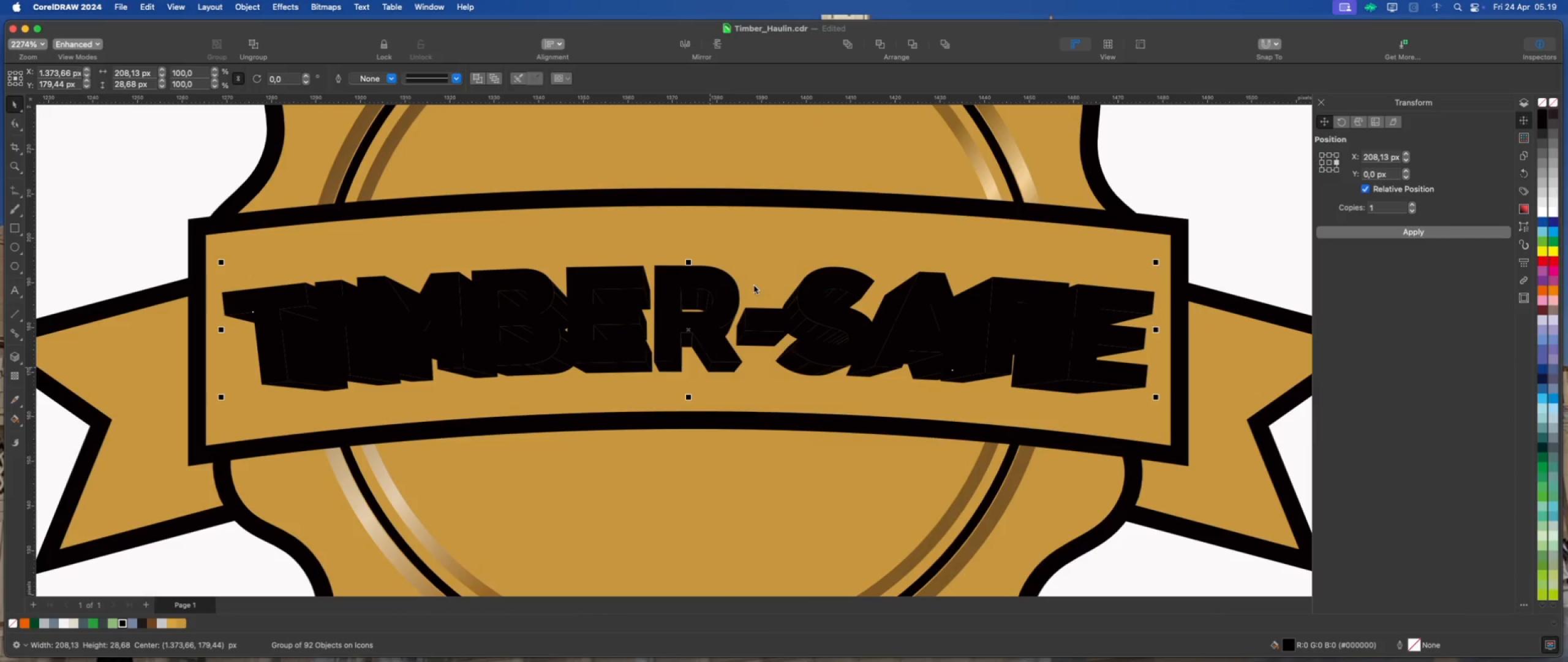 
left_click([170, 177])
 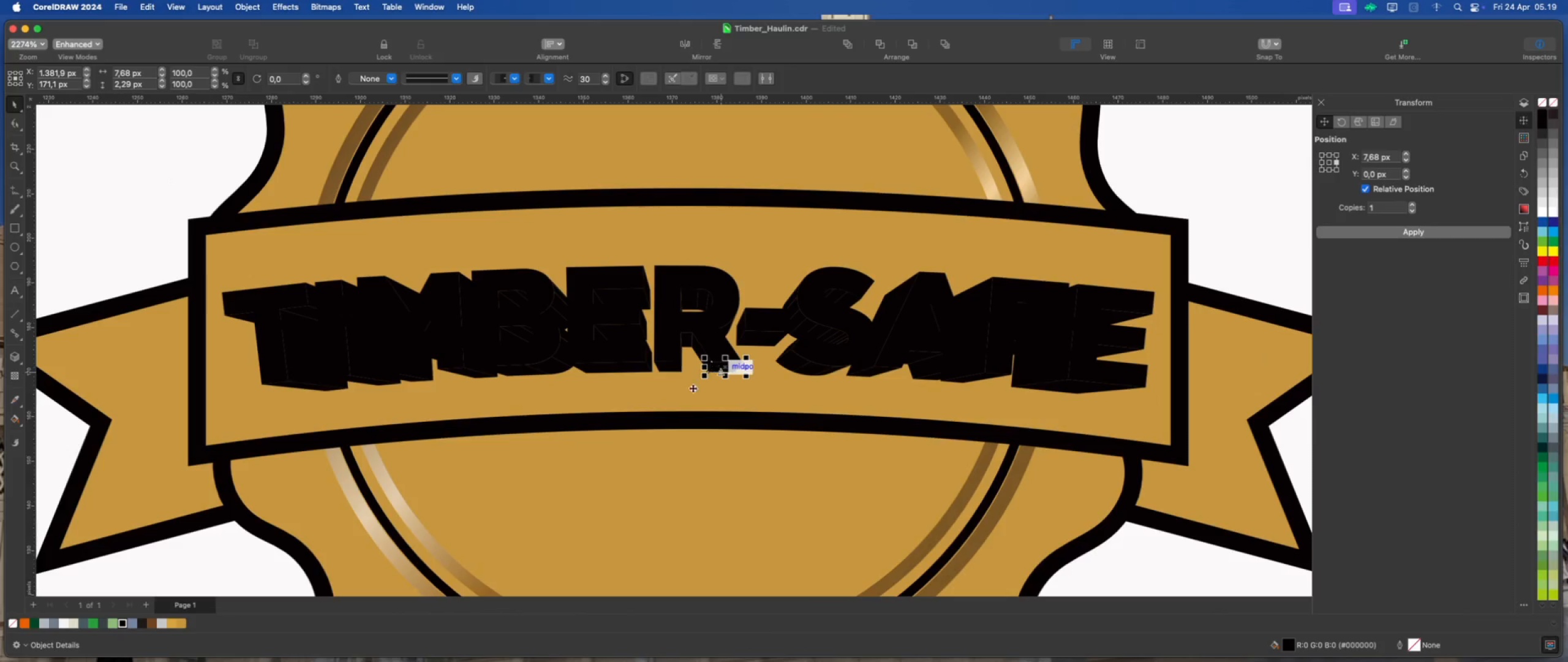 
scroll: coordinate [652, 368], scroll_direction: down, amount: 2.0
 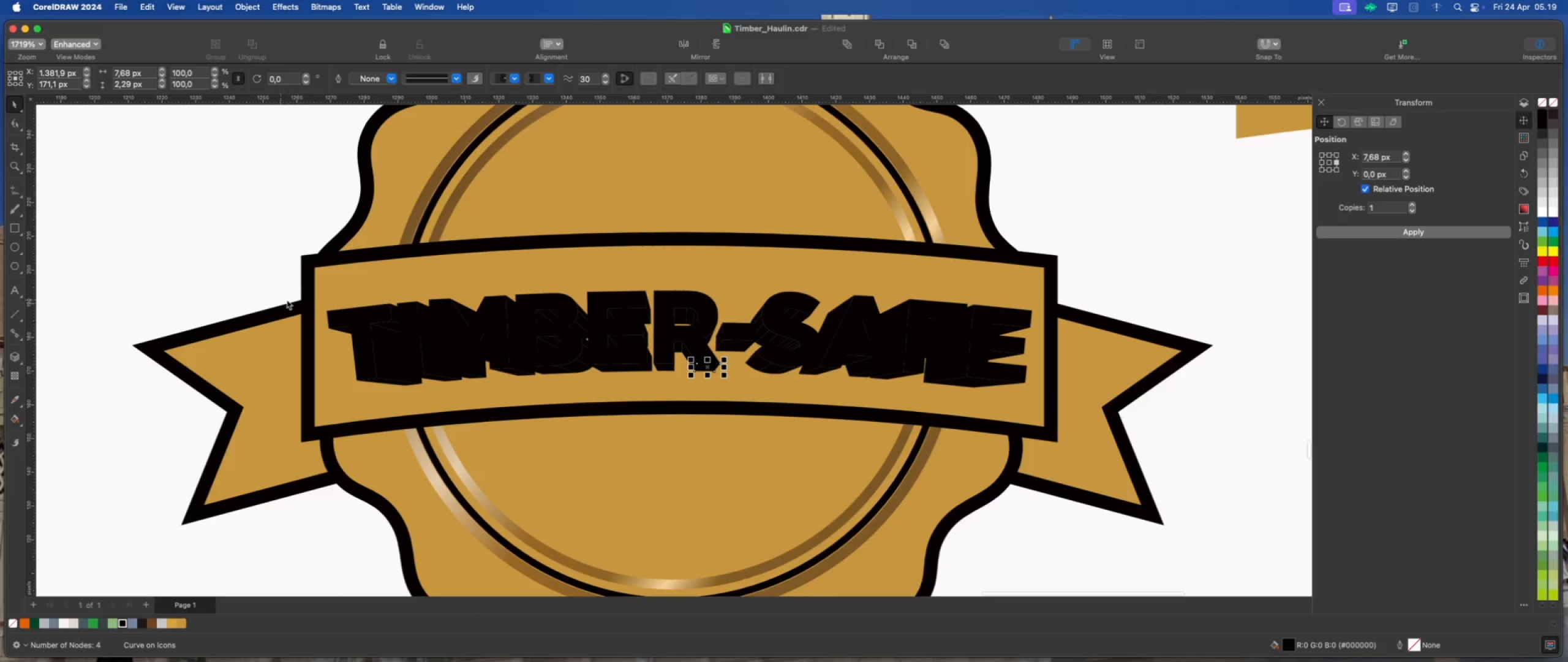 
left_click([345, 315])
 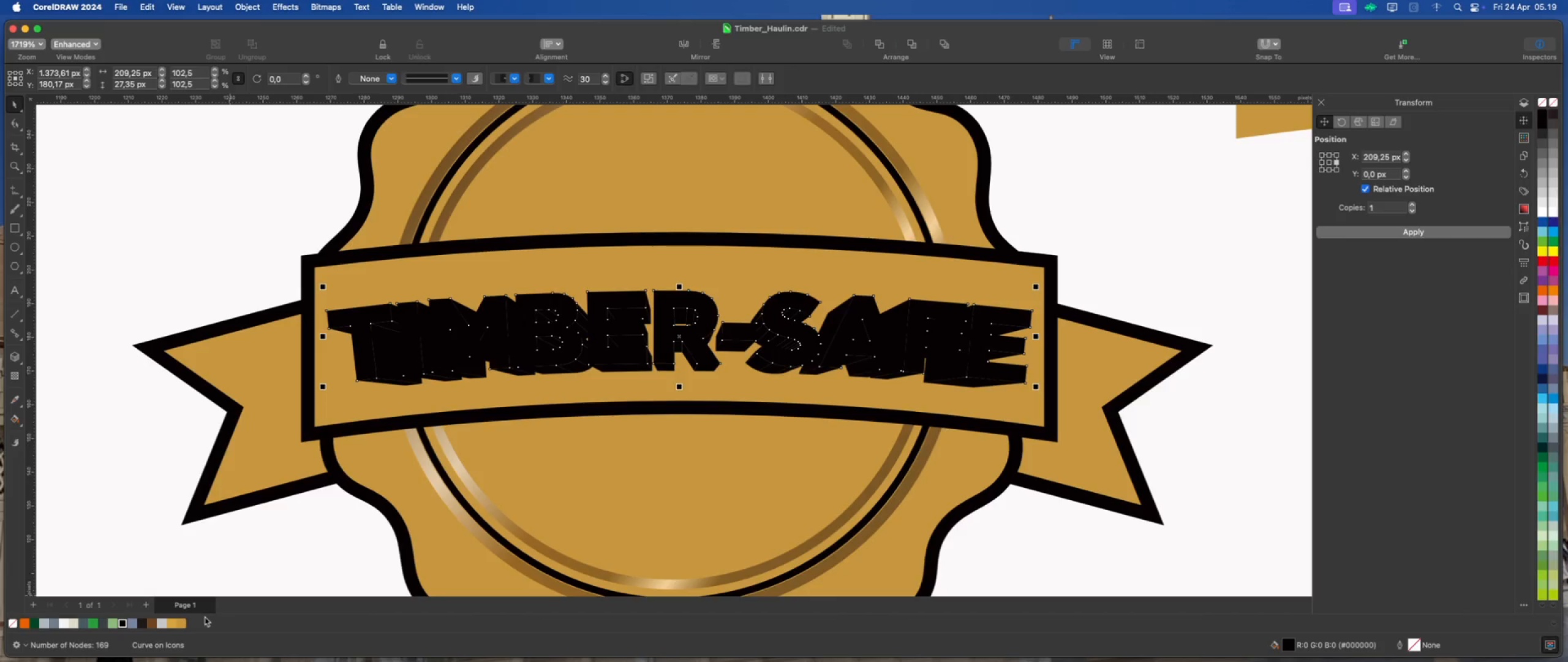 
left_click([153, 623])
 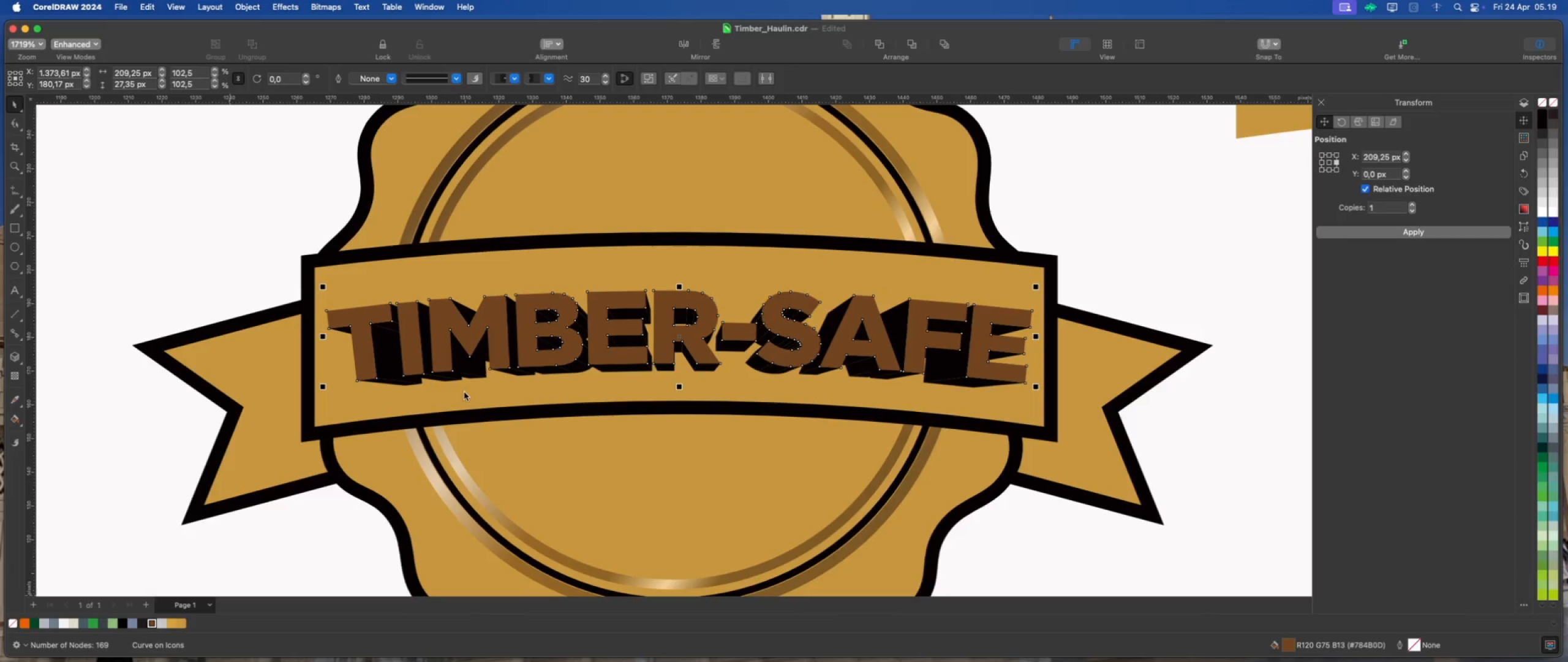 
scroll: coordinate [696, 425], scroll_direction: down, amount: 5.0
 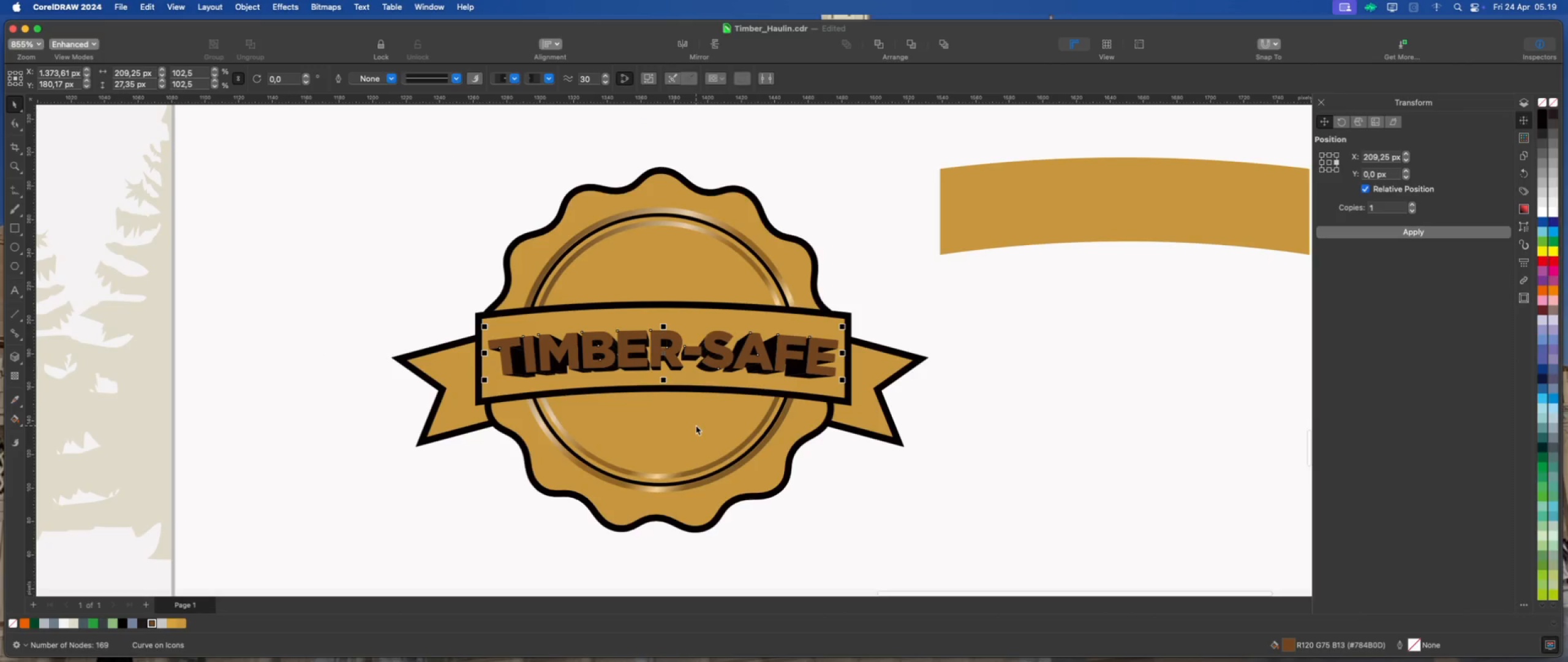 
scroll: coordinate [696, 425], scroll_direction: up, amount: 2.0
 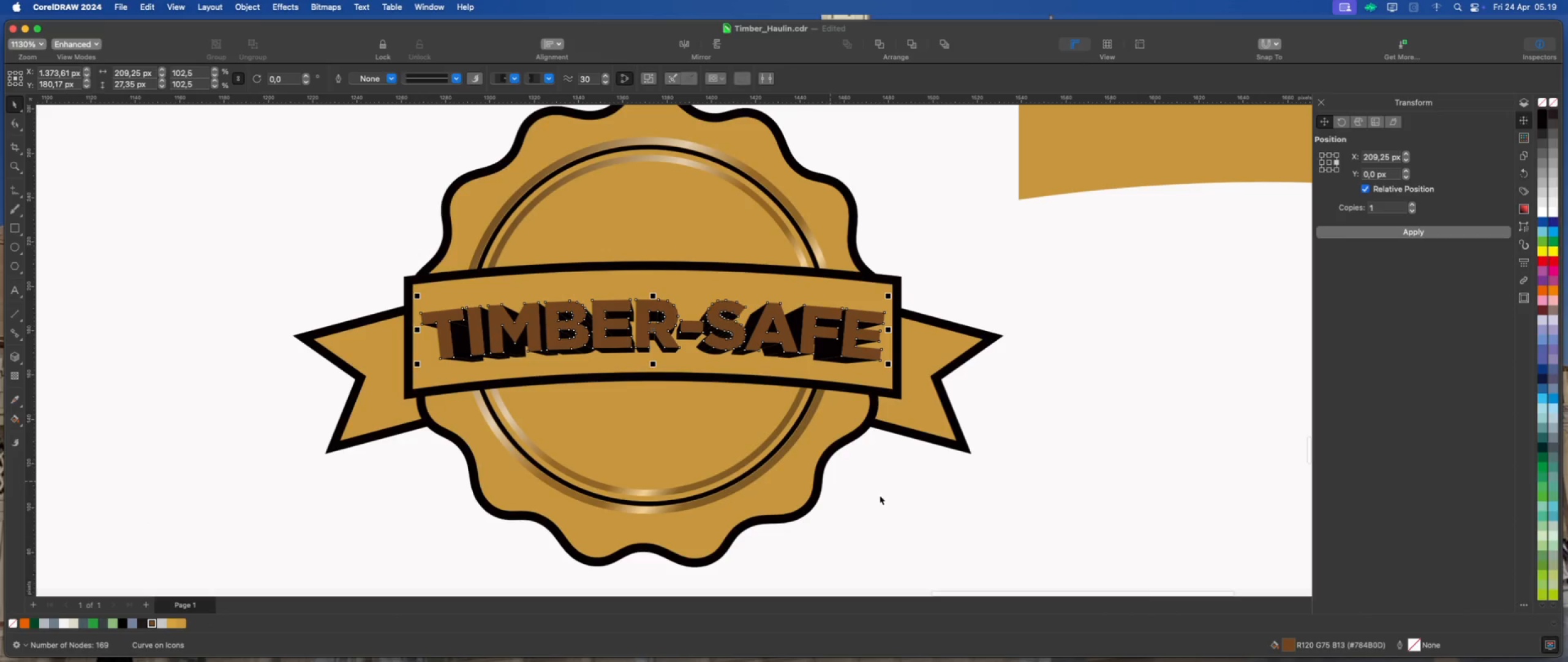 
left_click([917, 500])
 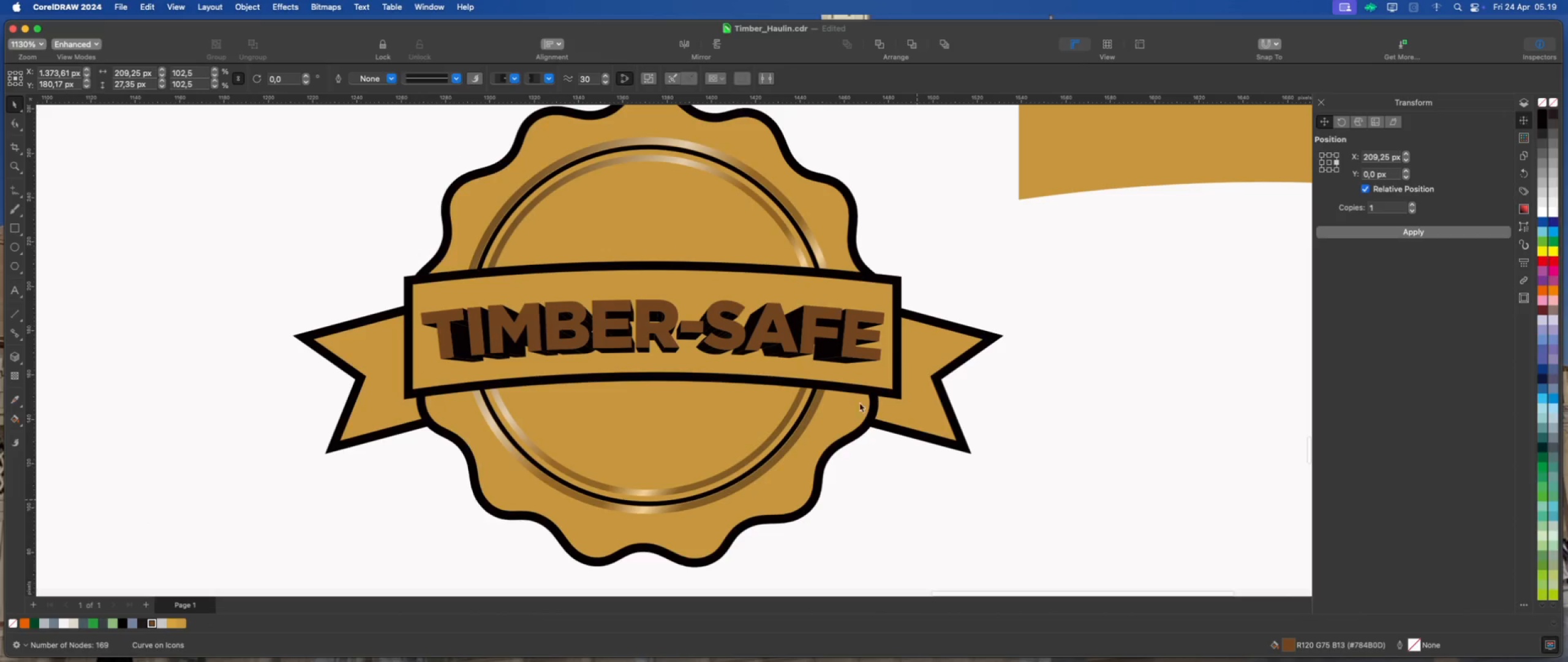 
scroll: coordinate [835, 363], scroll_direction: up, amount: 4.0
 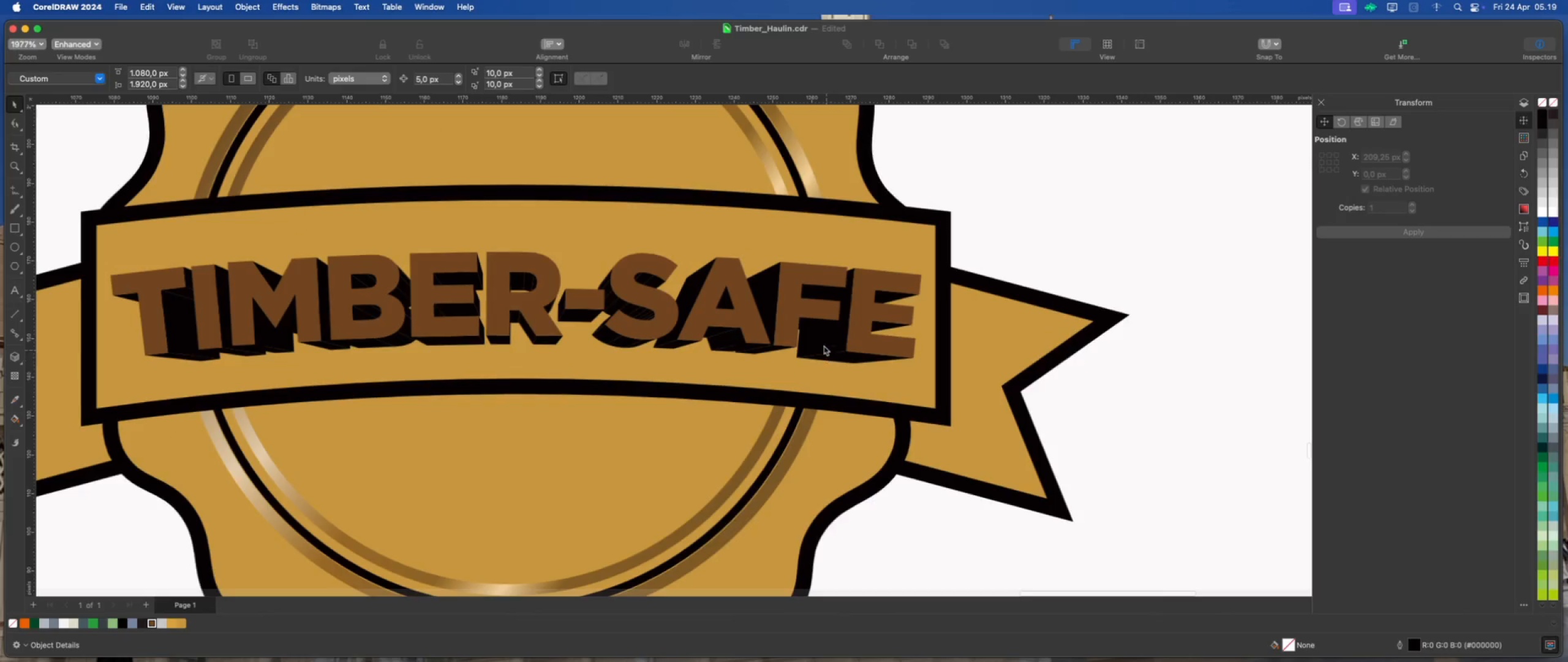 
left_click([823, 345])
 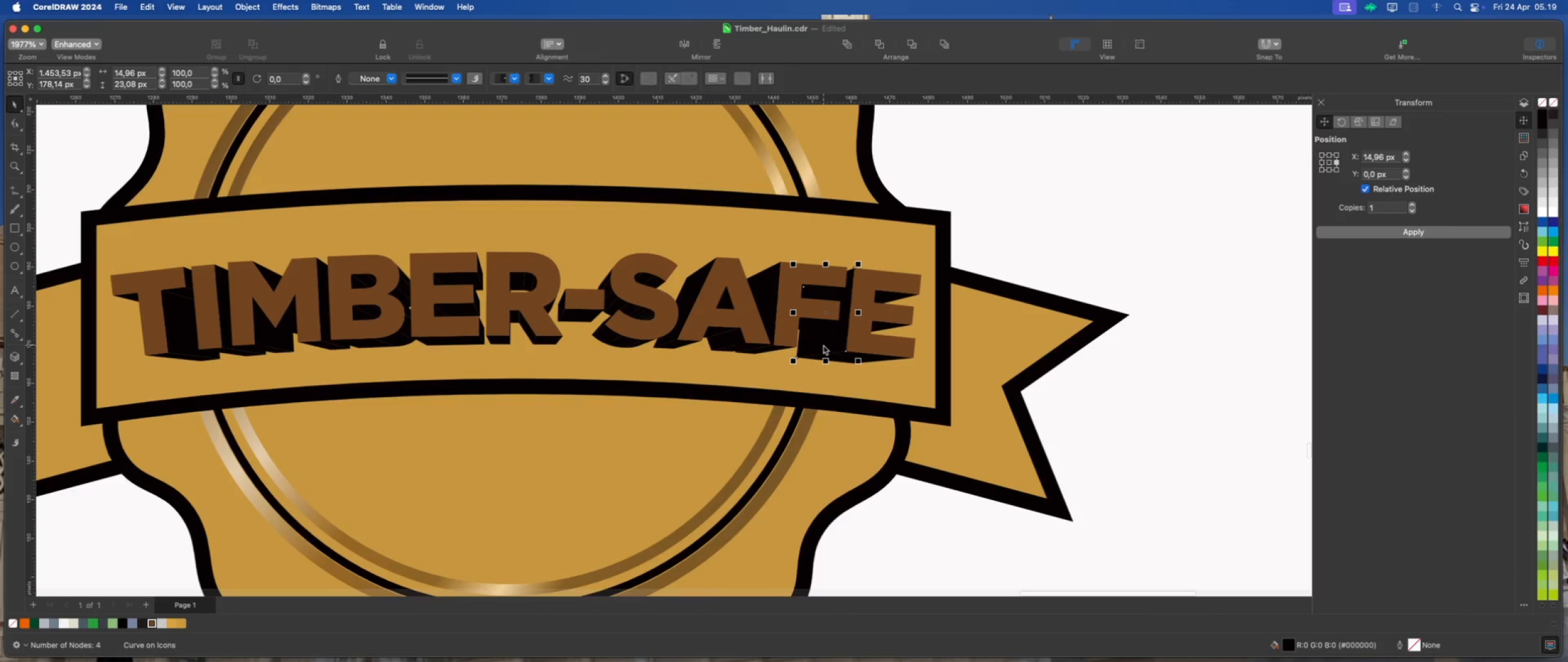 
scroll: coordinate [823, 345], scroll_direction: up, amount: 2.0
 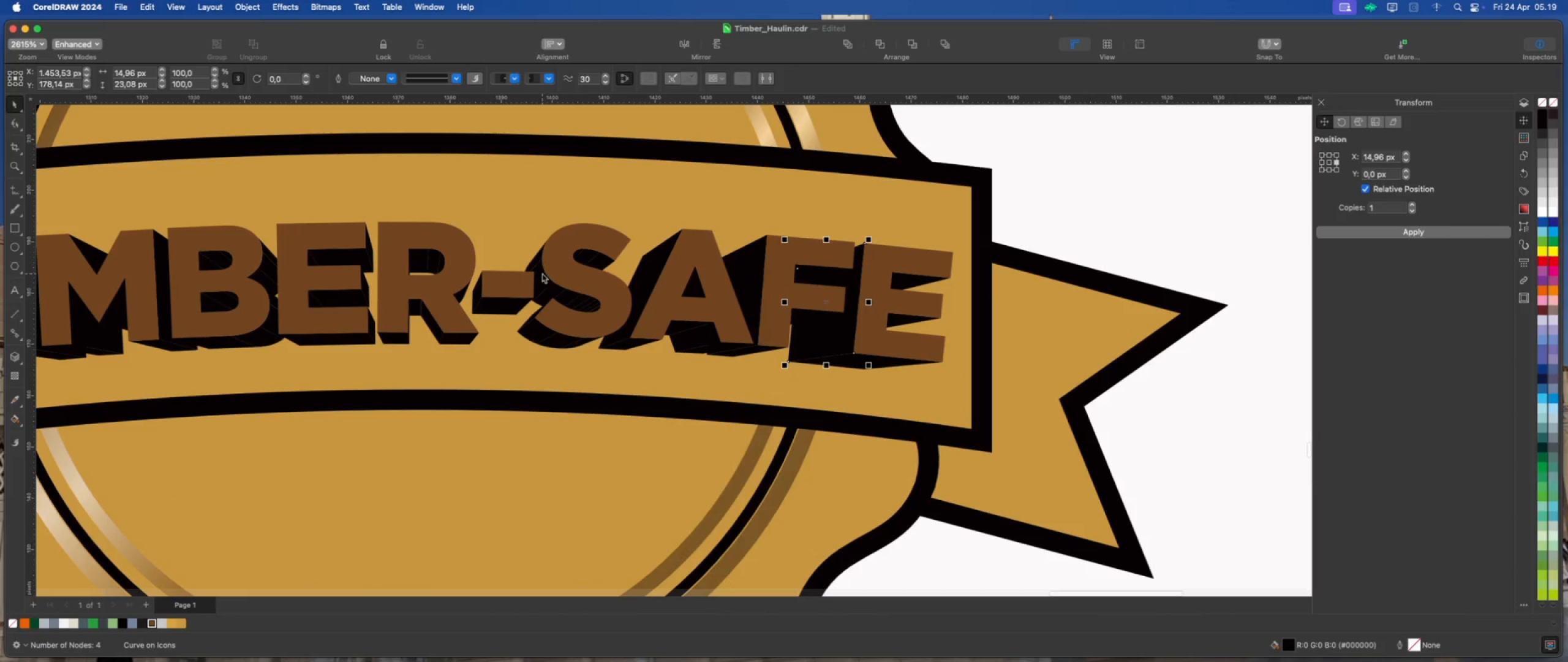 
scroll: coordinate [732, 338], scroll_direction: down, amount: 3.0
 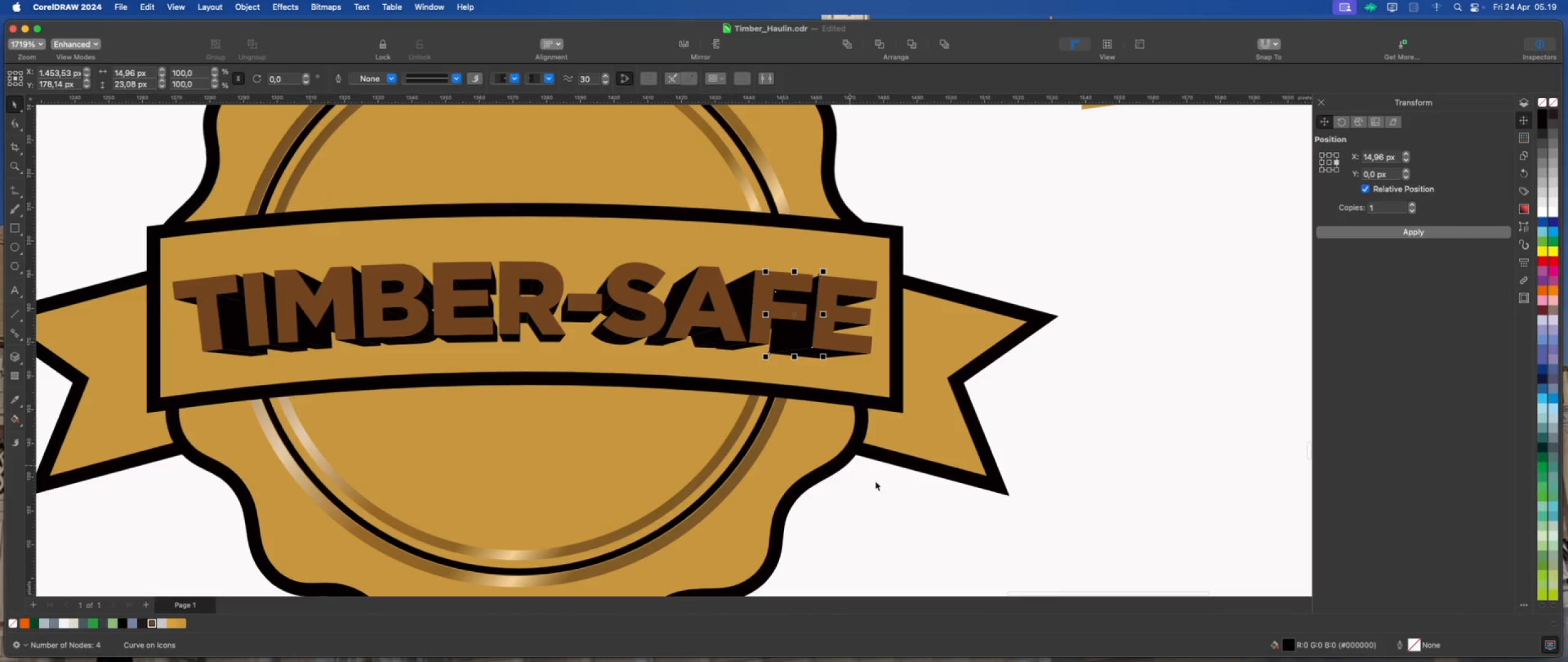 
left_click([931, 517])
 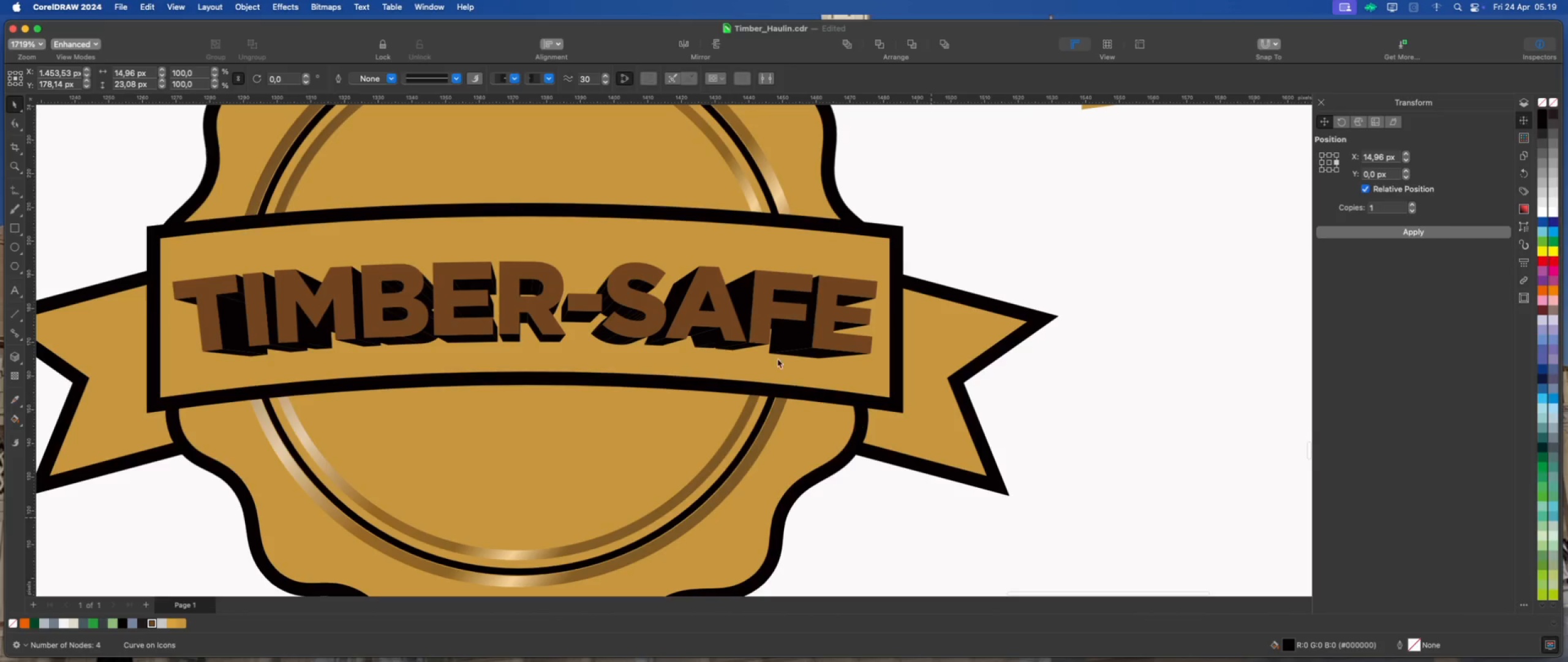 
scroll: coordinate [756, 349], scroll_direction: down, amount: 2.0
 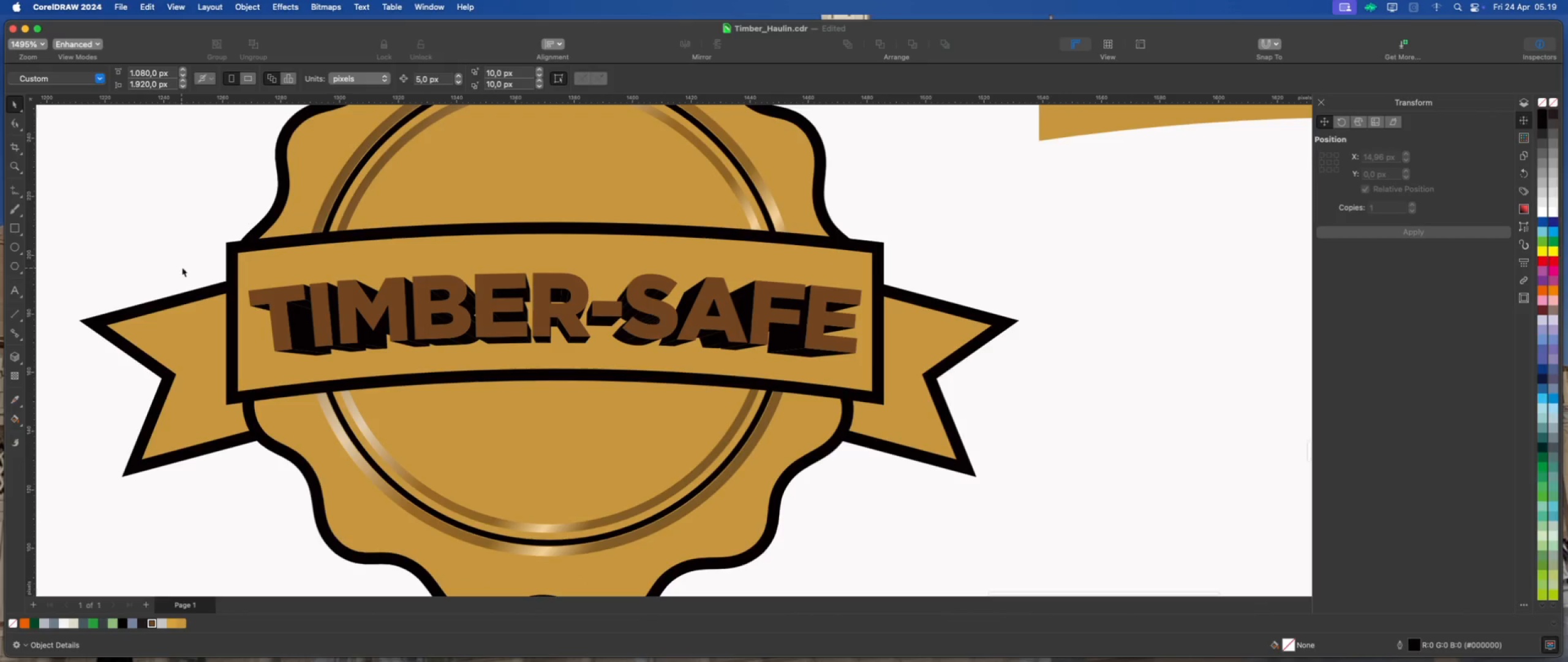 
left_click([264, 291])
 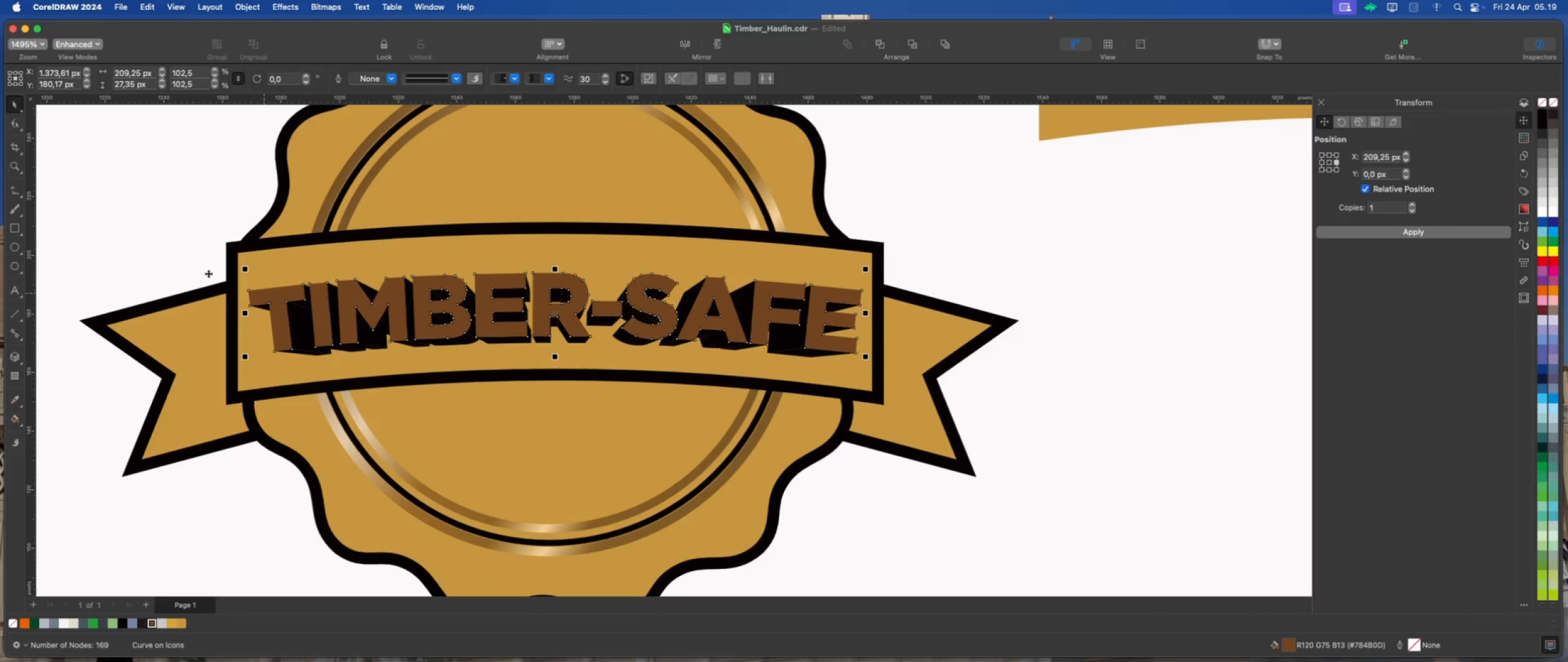 
left_click([177, 262])
 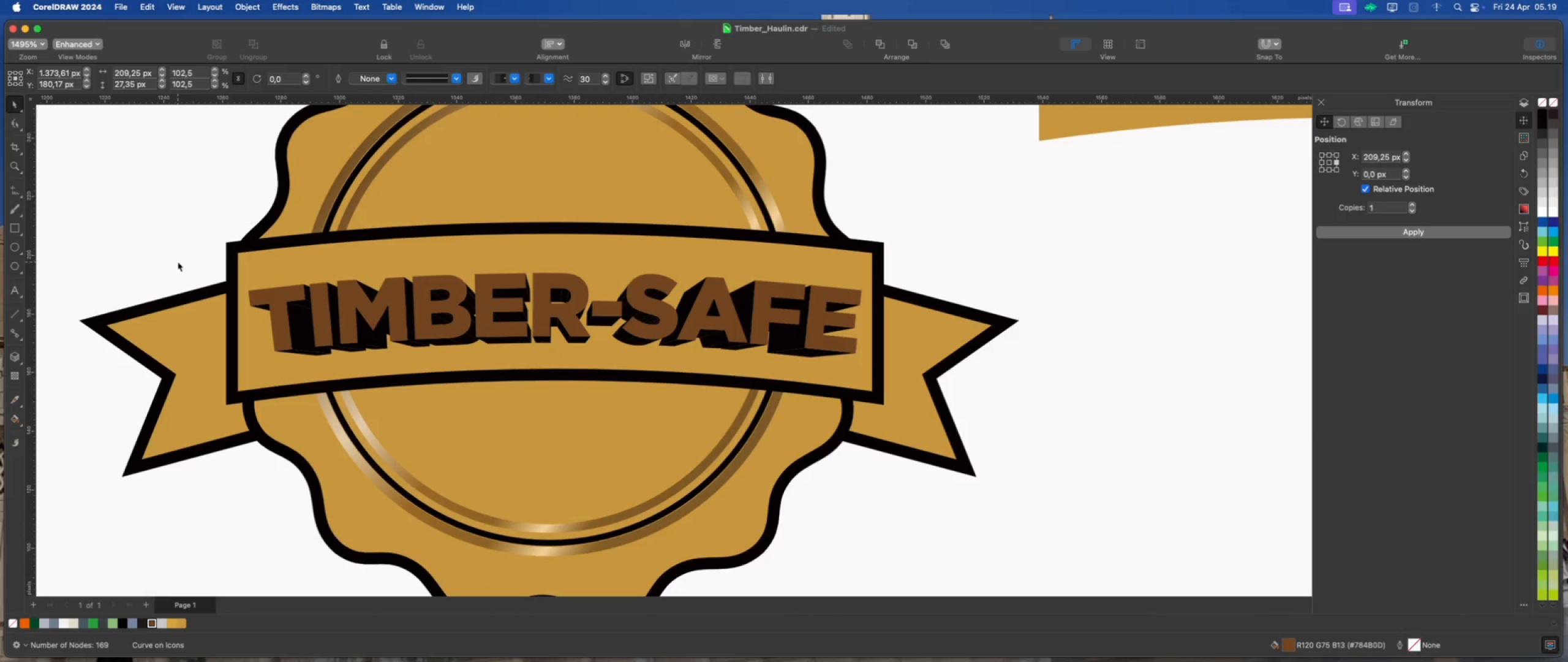 
left_click_drag(start_coordinate=[178, 262], to_coordinate=[876, 373])
 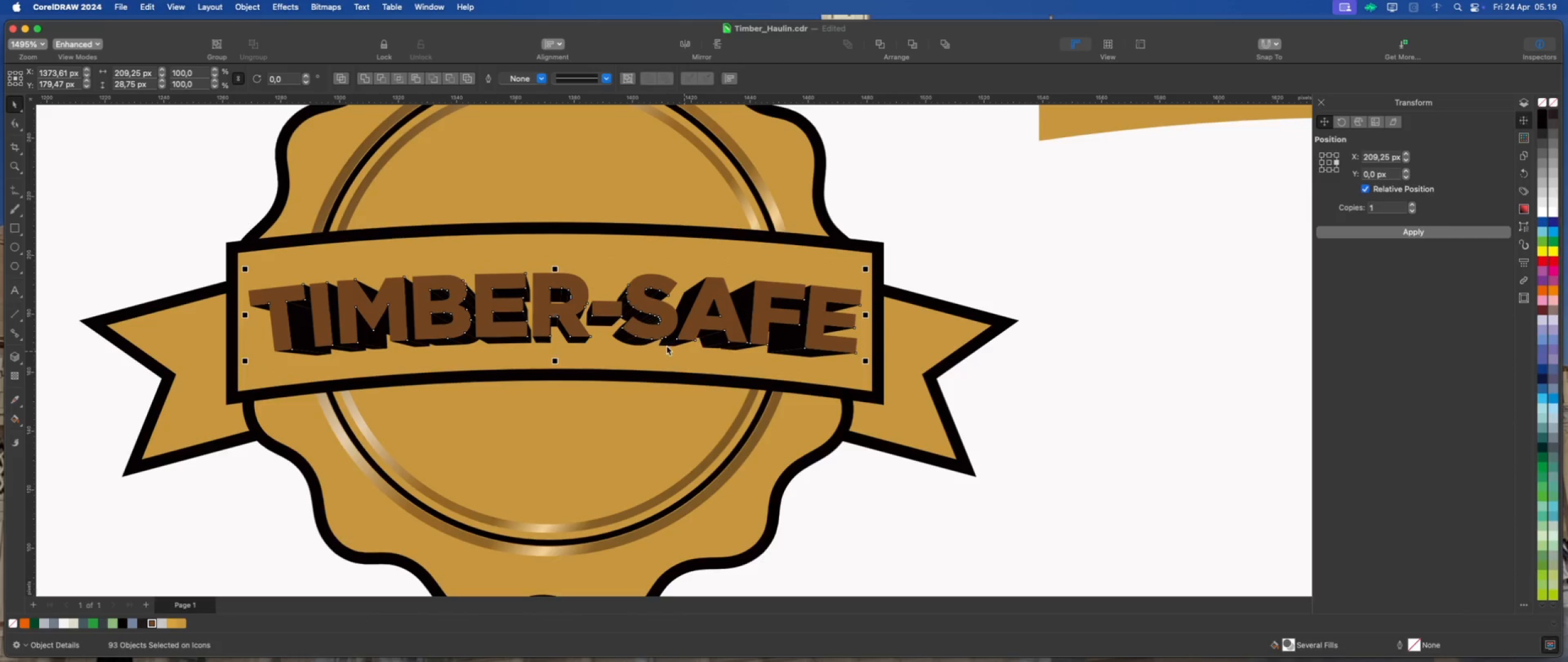 
hold_key(key=ShiftLeft, duration=1.22)
 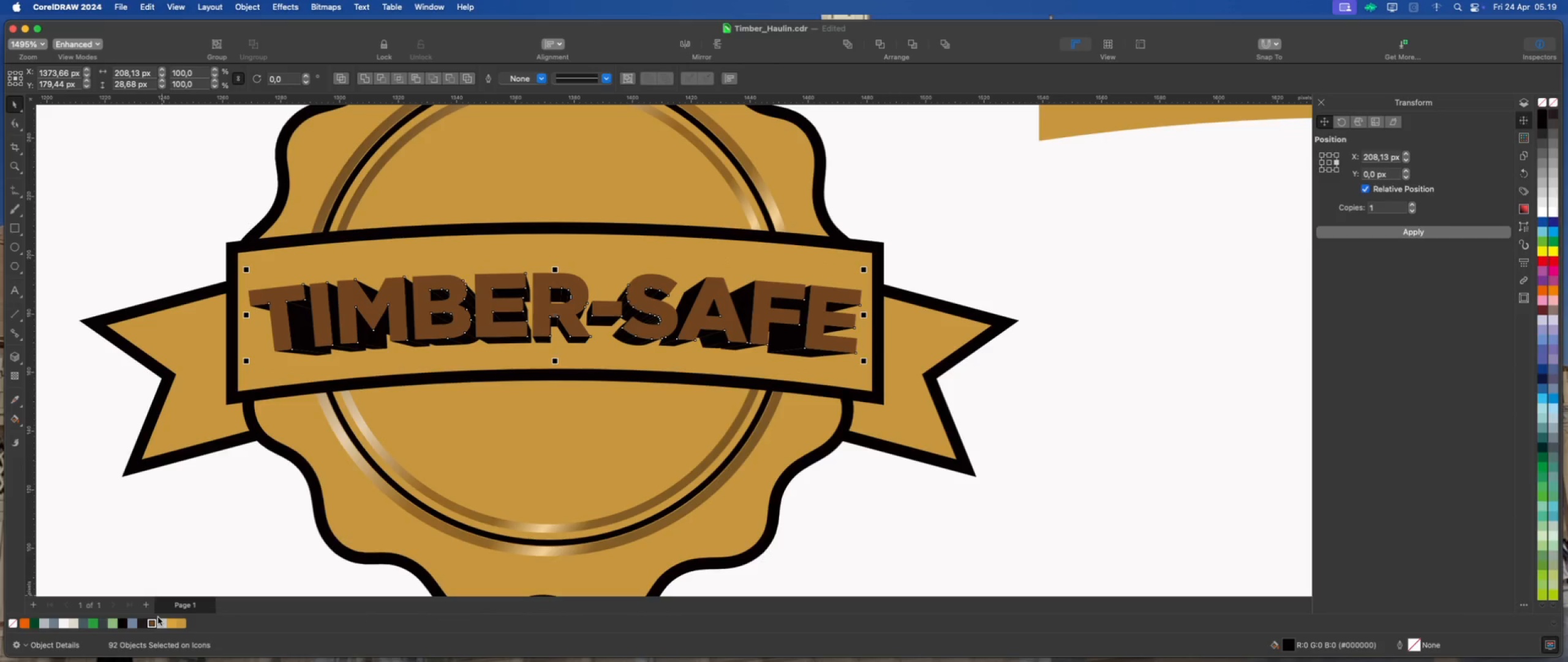 
left_click([124, 623])
 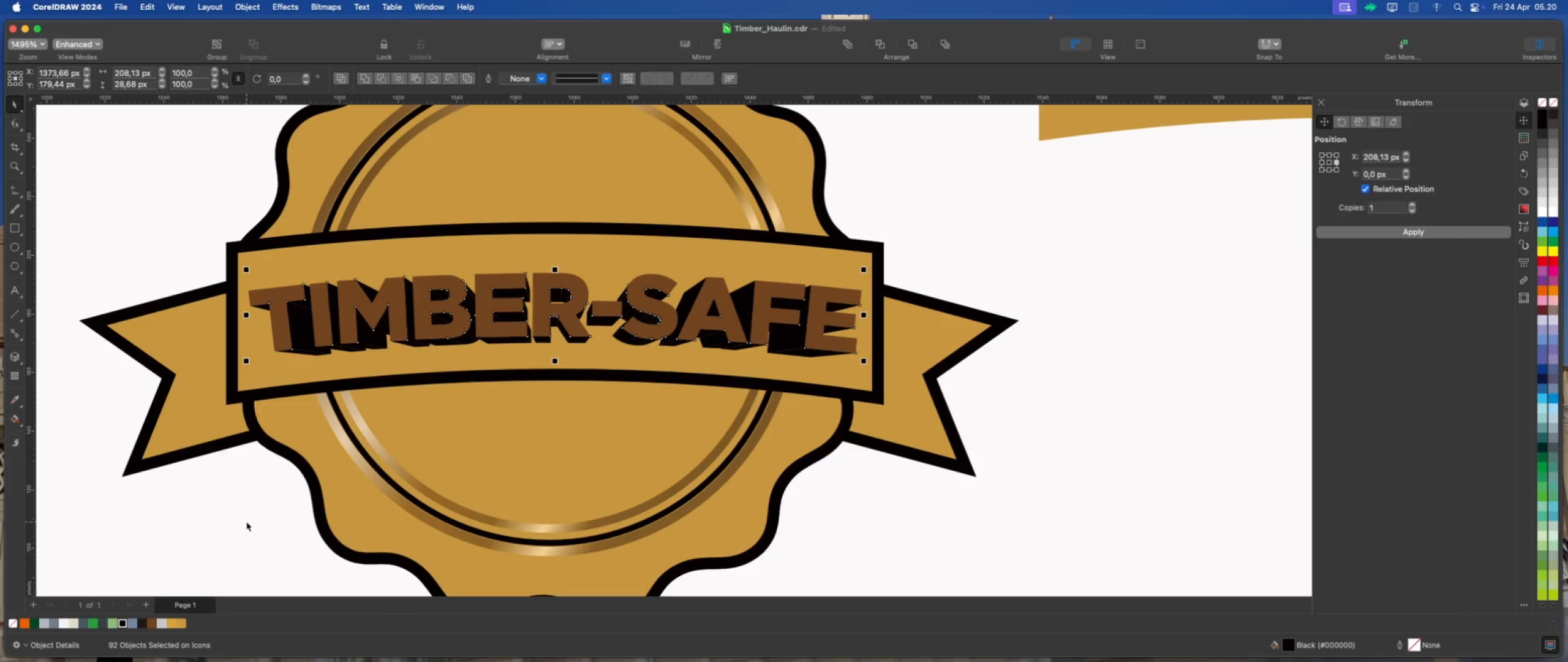 
left_click([246, 522])
 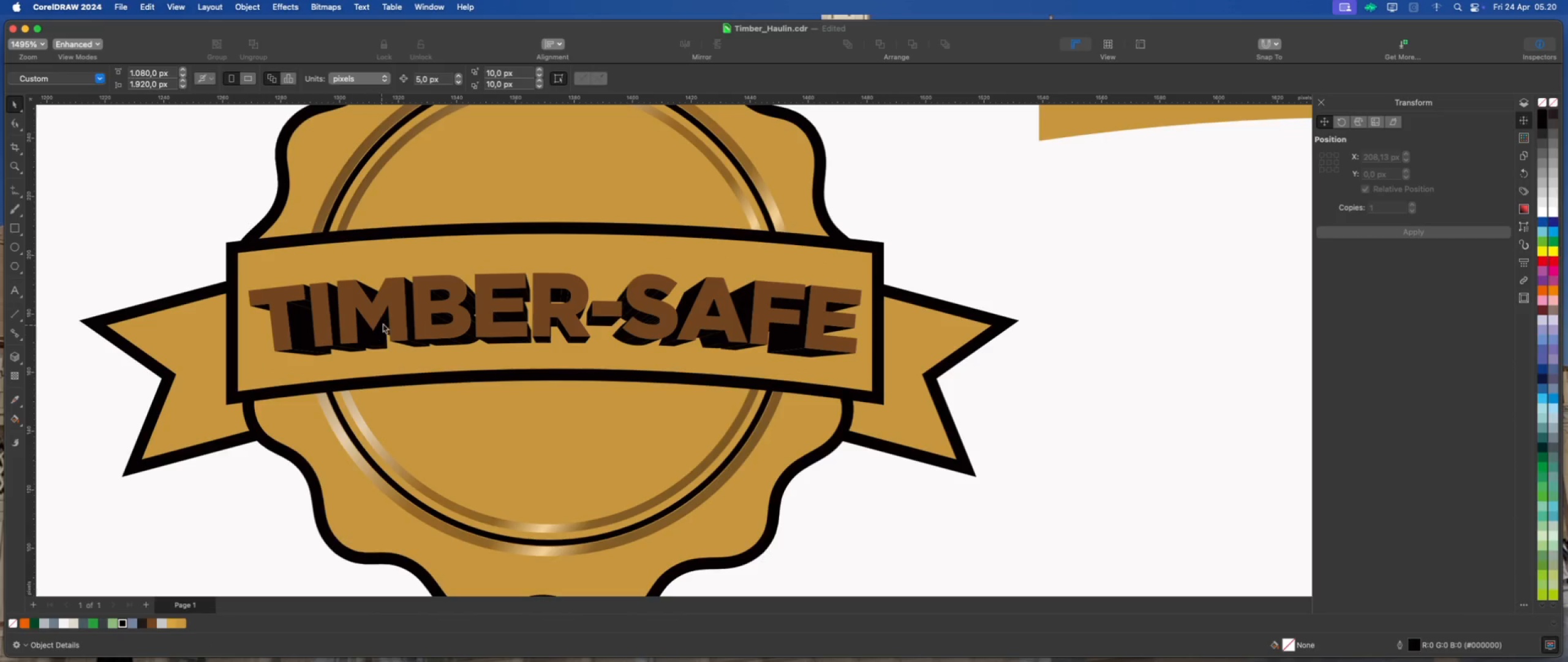 
left_click([396, 318])
 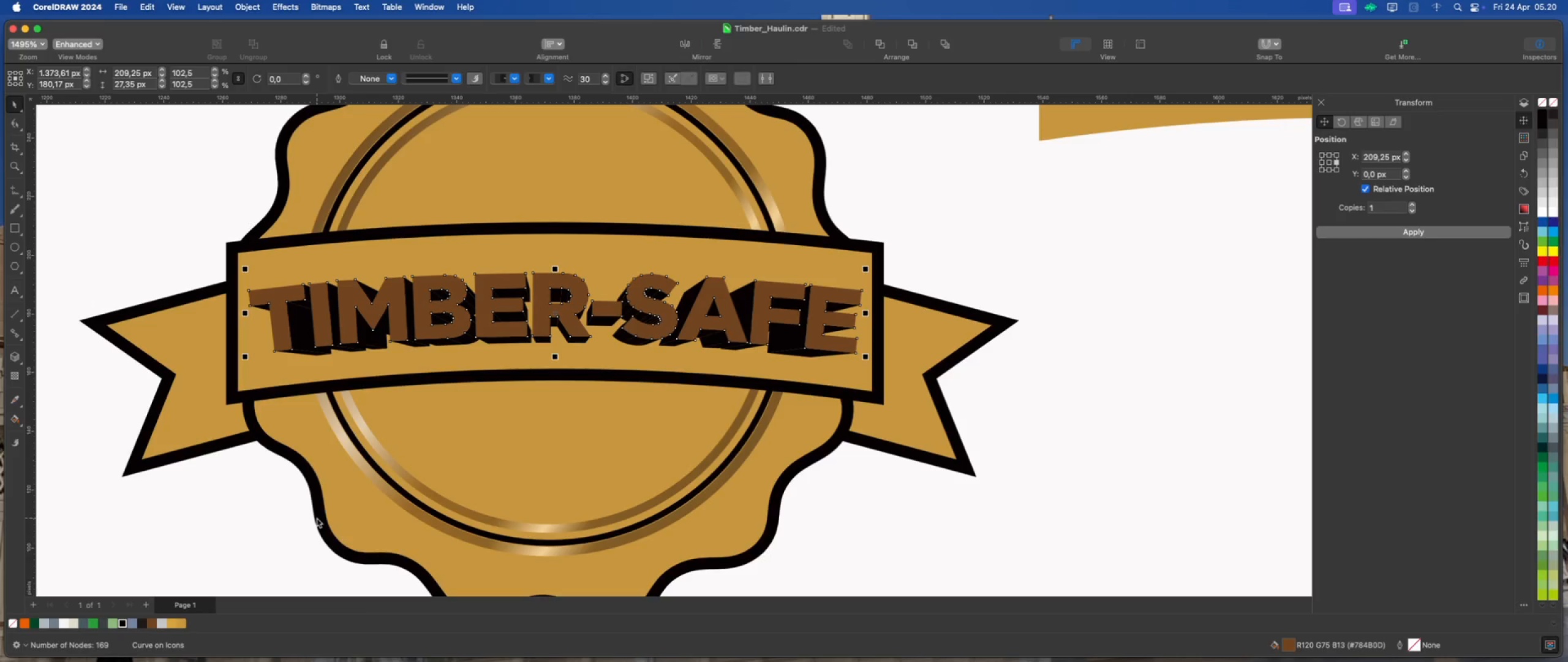 
scroll: coordinate [316, 518], scroll_direction: down, amount: 2.0
 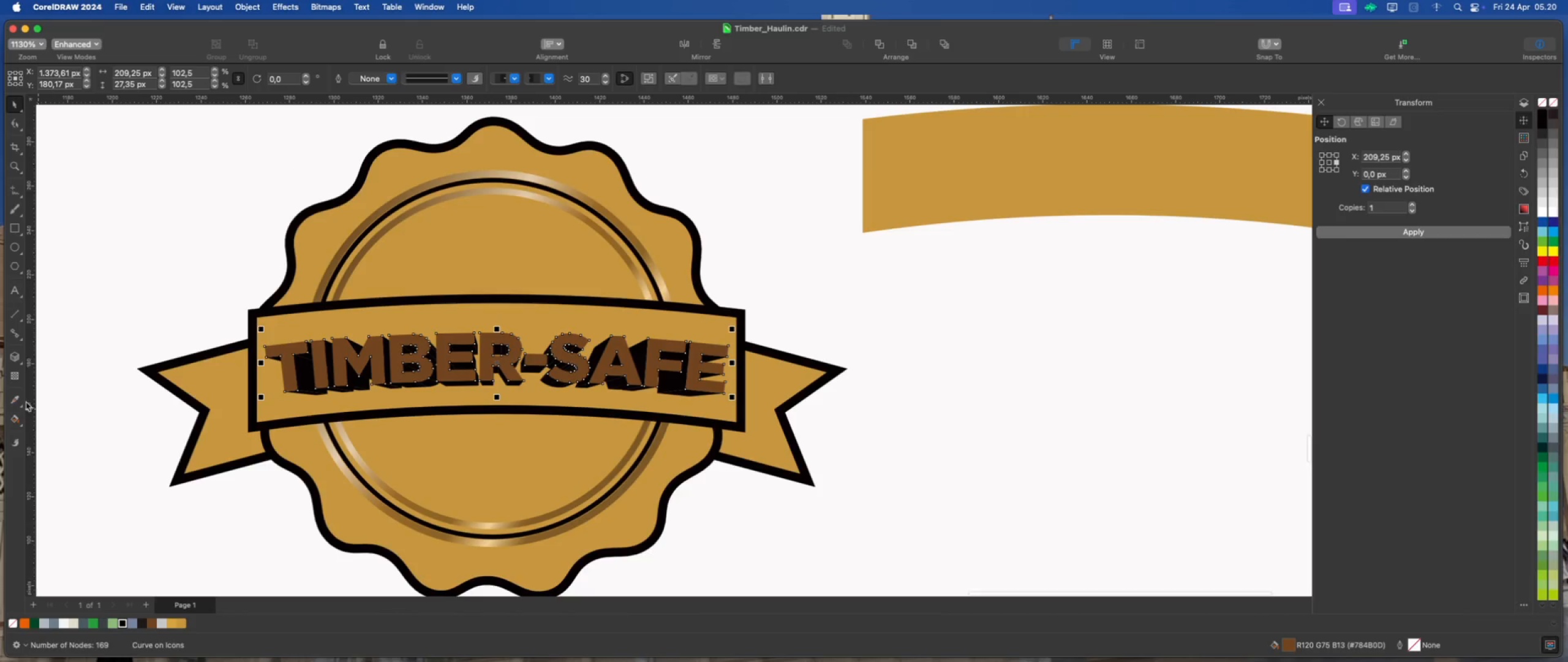 
left_click([20, 404])
 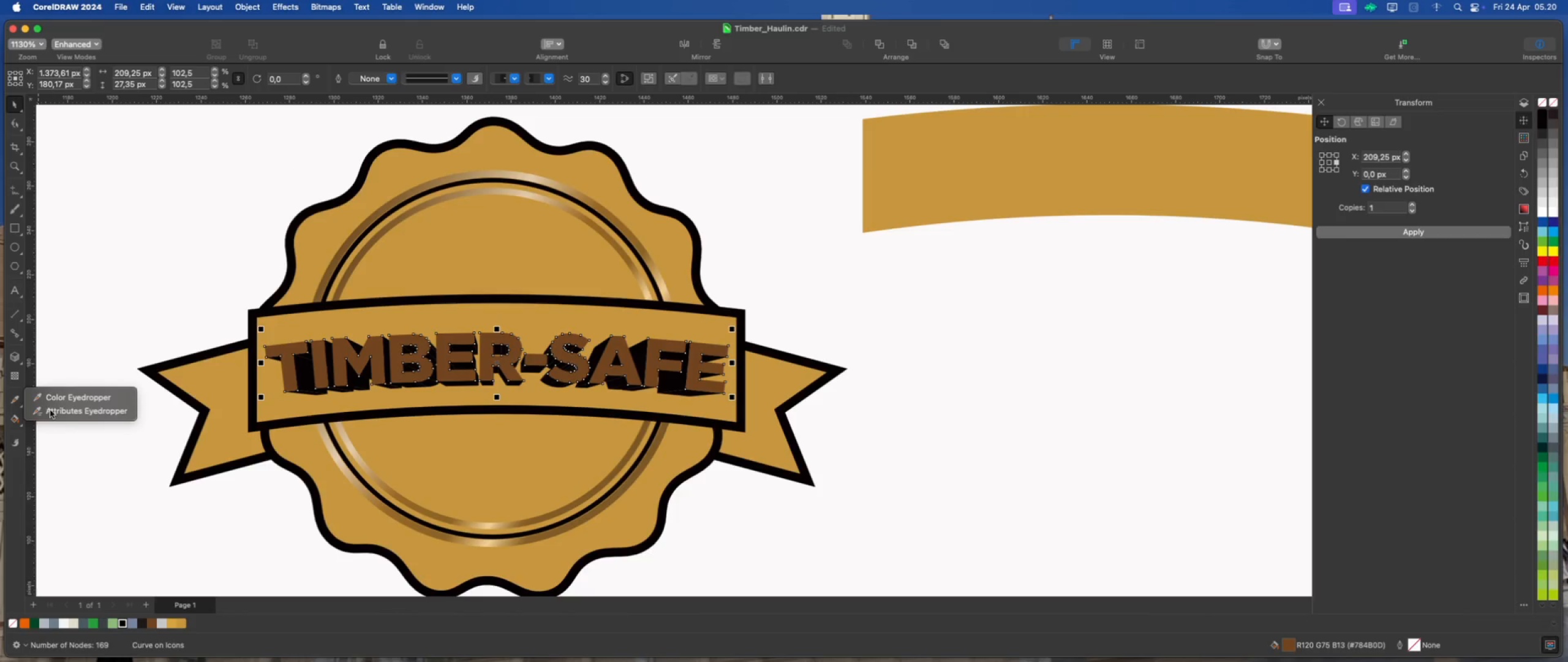 
left_click([51, 410])
 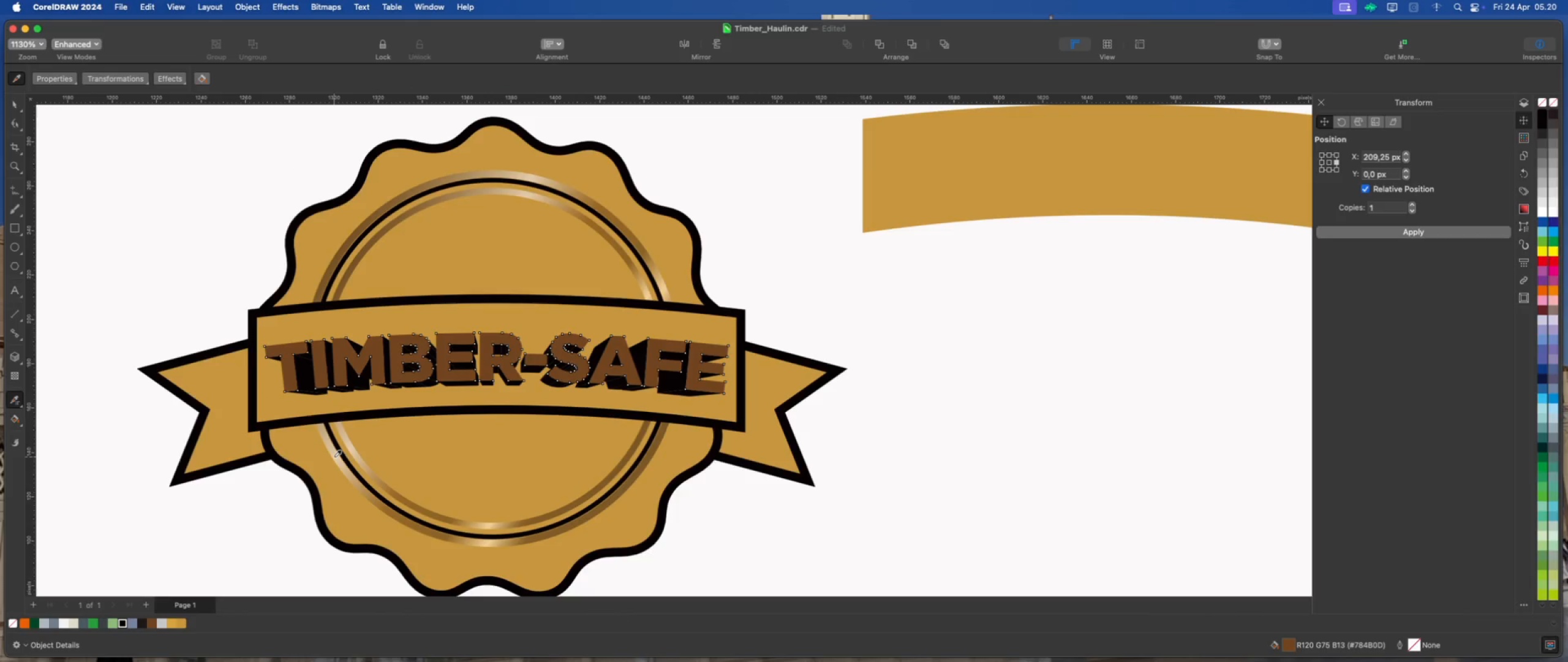 
left_click([336, 456])
 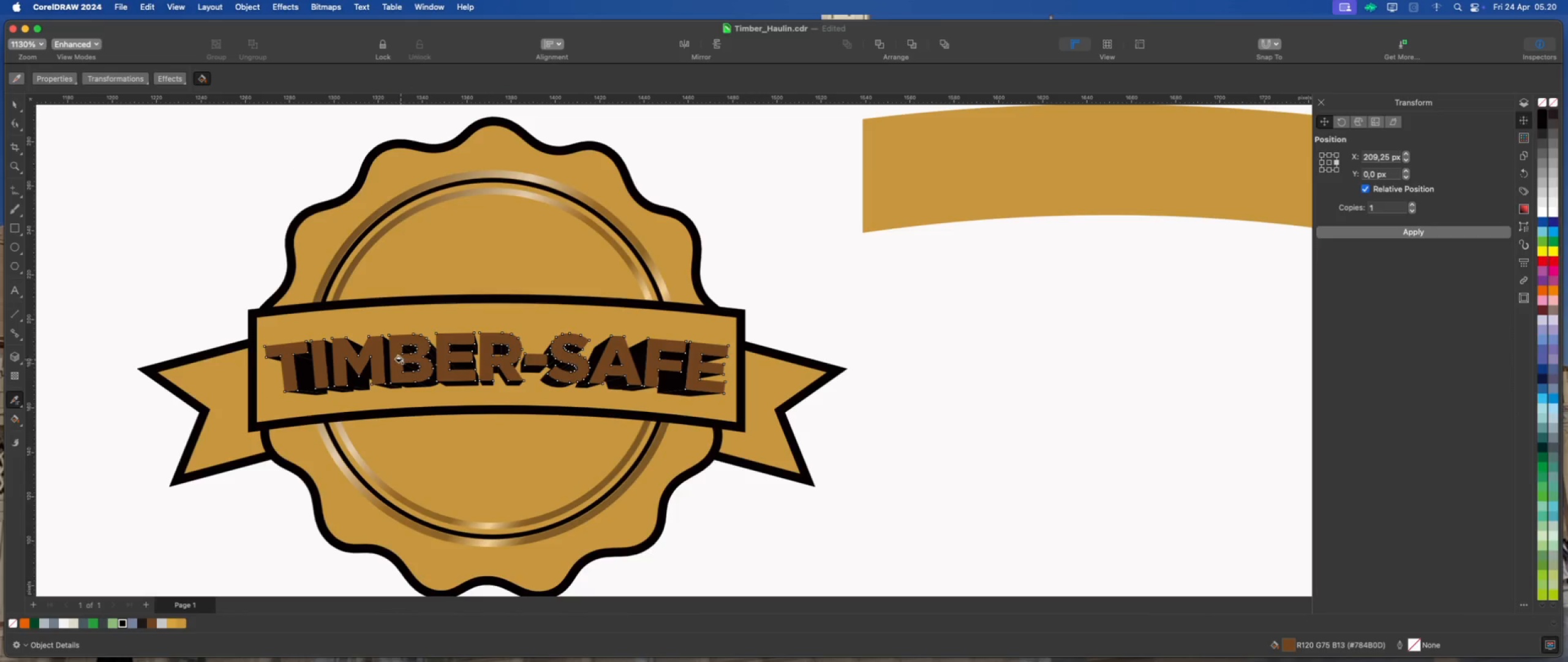 
left_click([396, 354])
 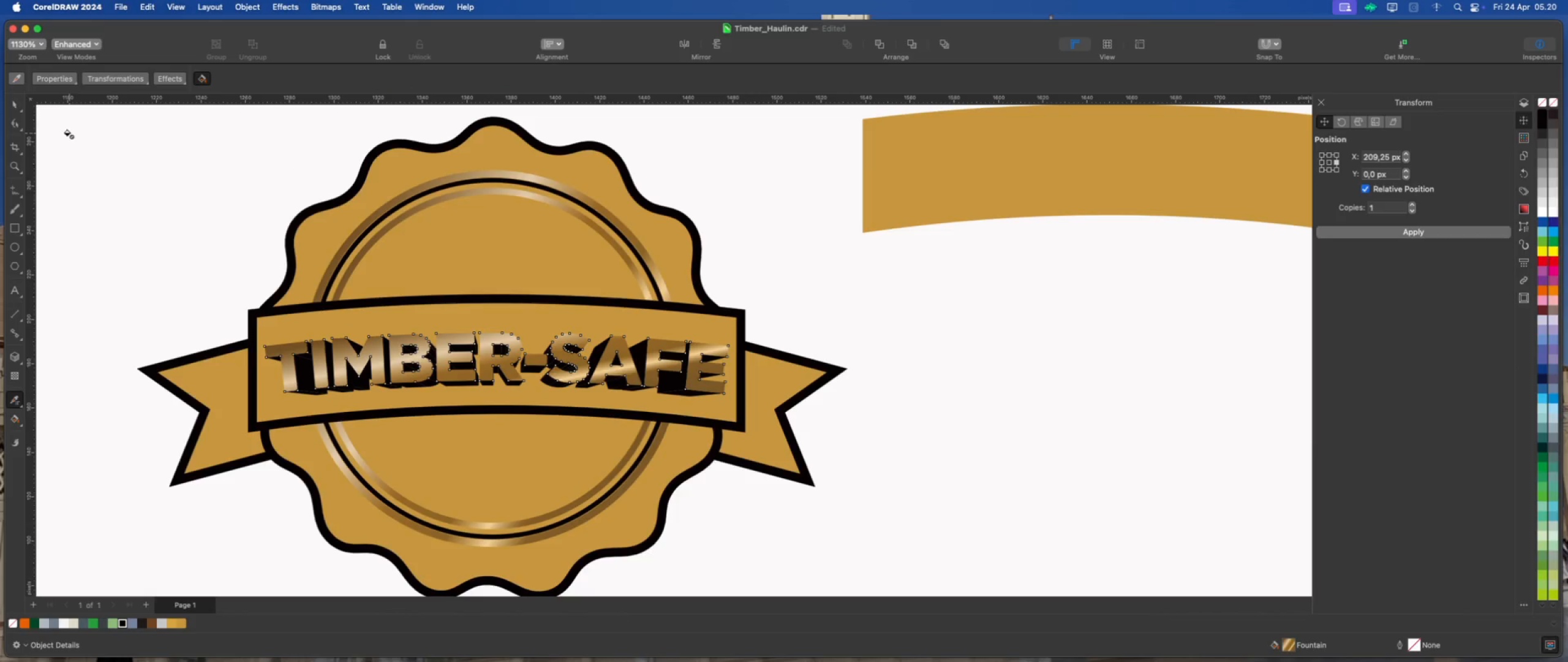 
left_click([17, 105])
 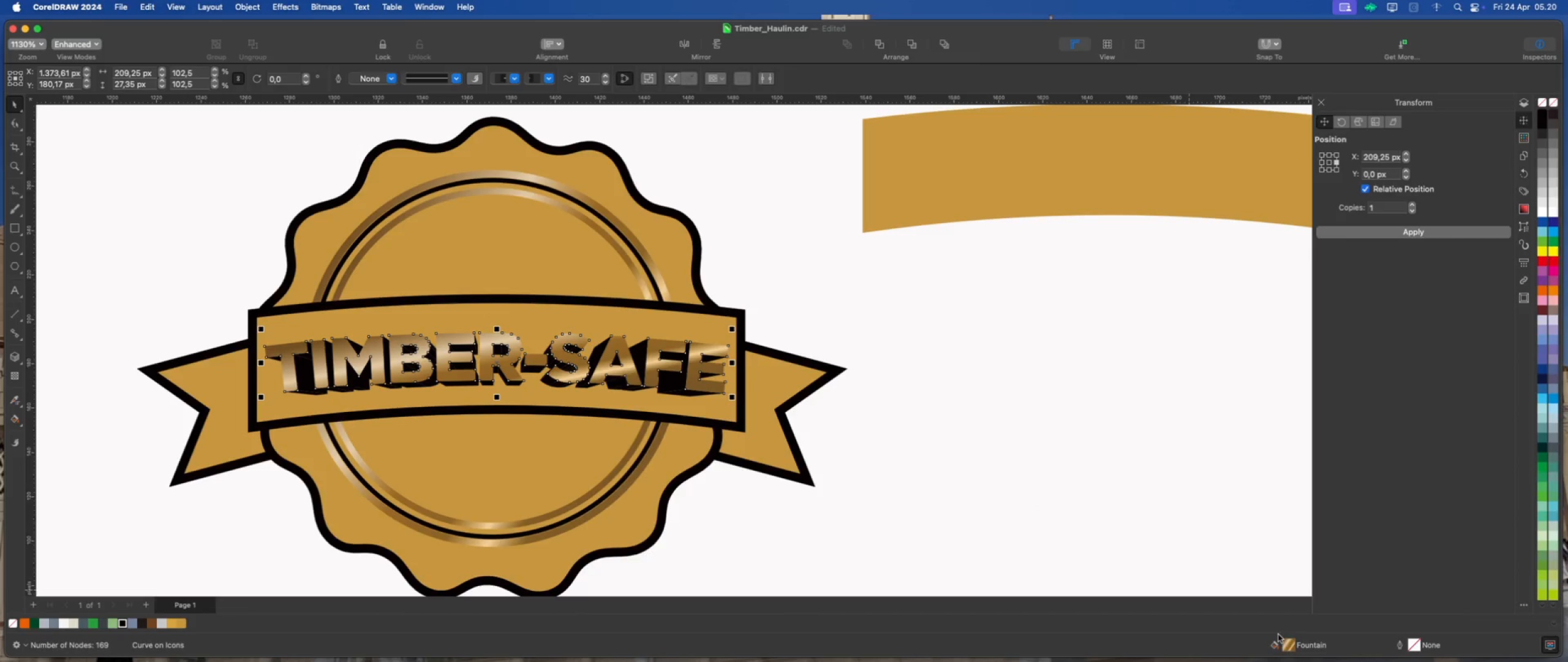 
left_click([1291, 643])
 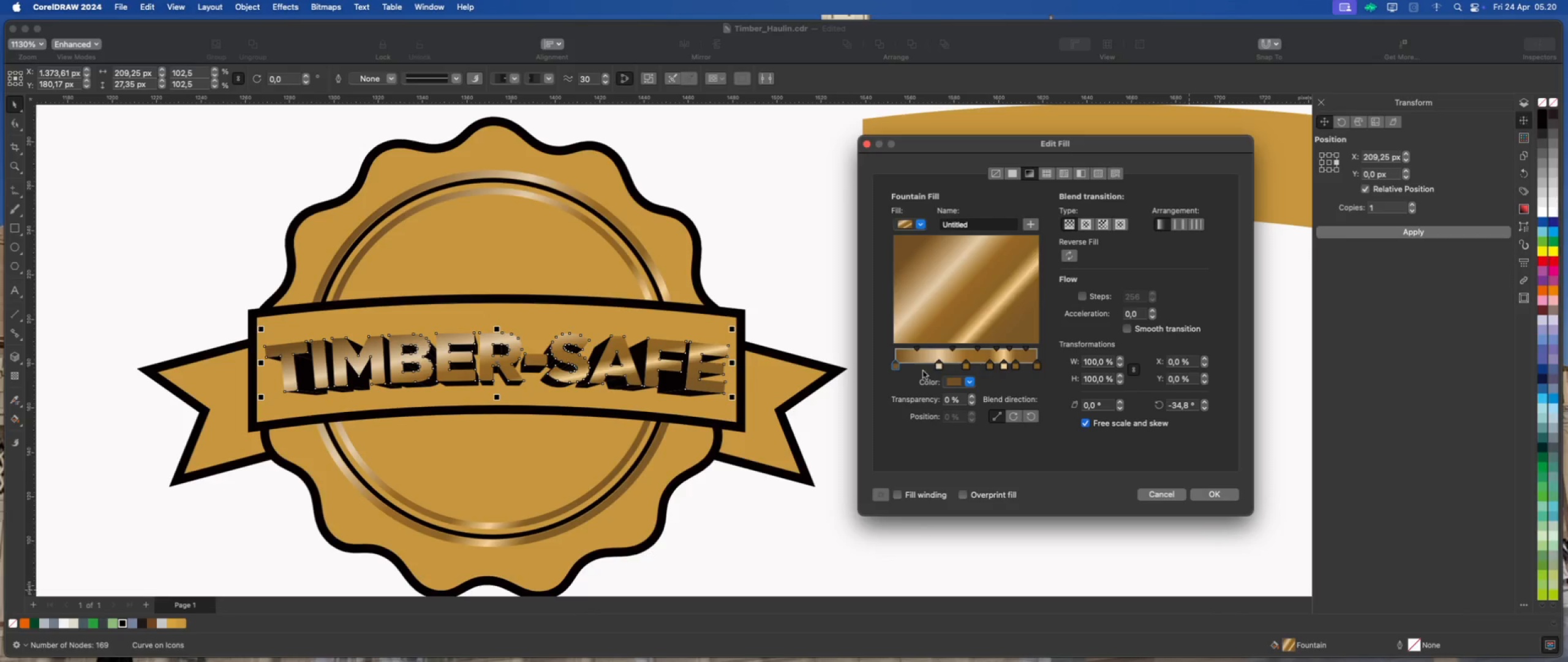 
left_click_drag(start_coordinate=[982, 325], to_coordinate=[991, 287])
 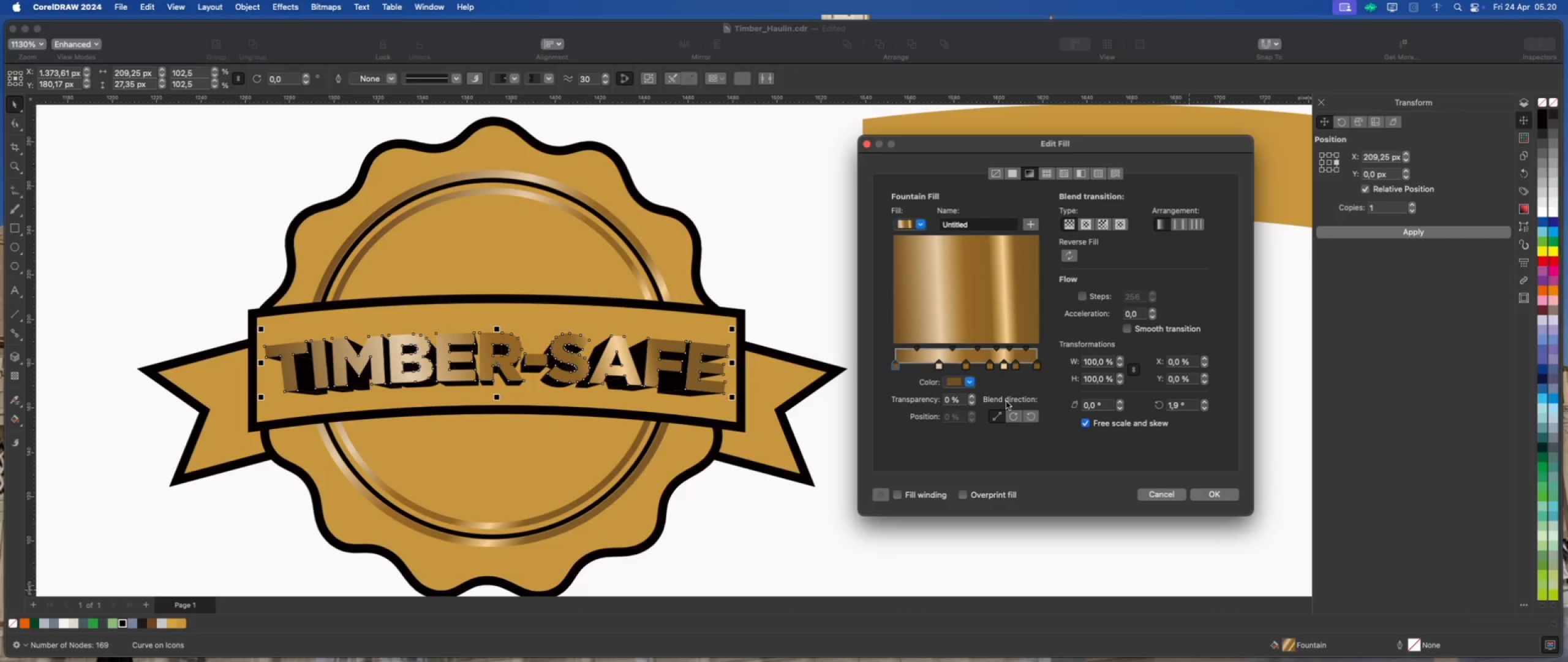 
left_click([1210, 499])
 